 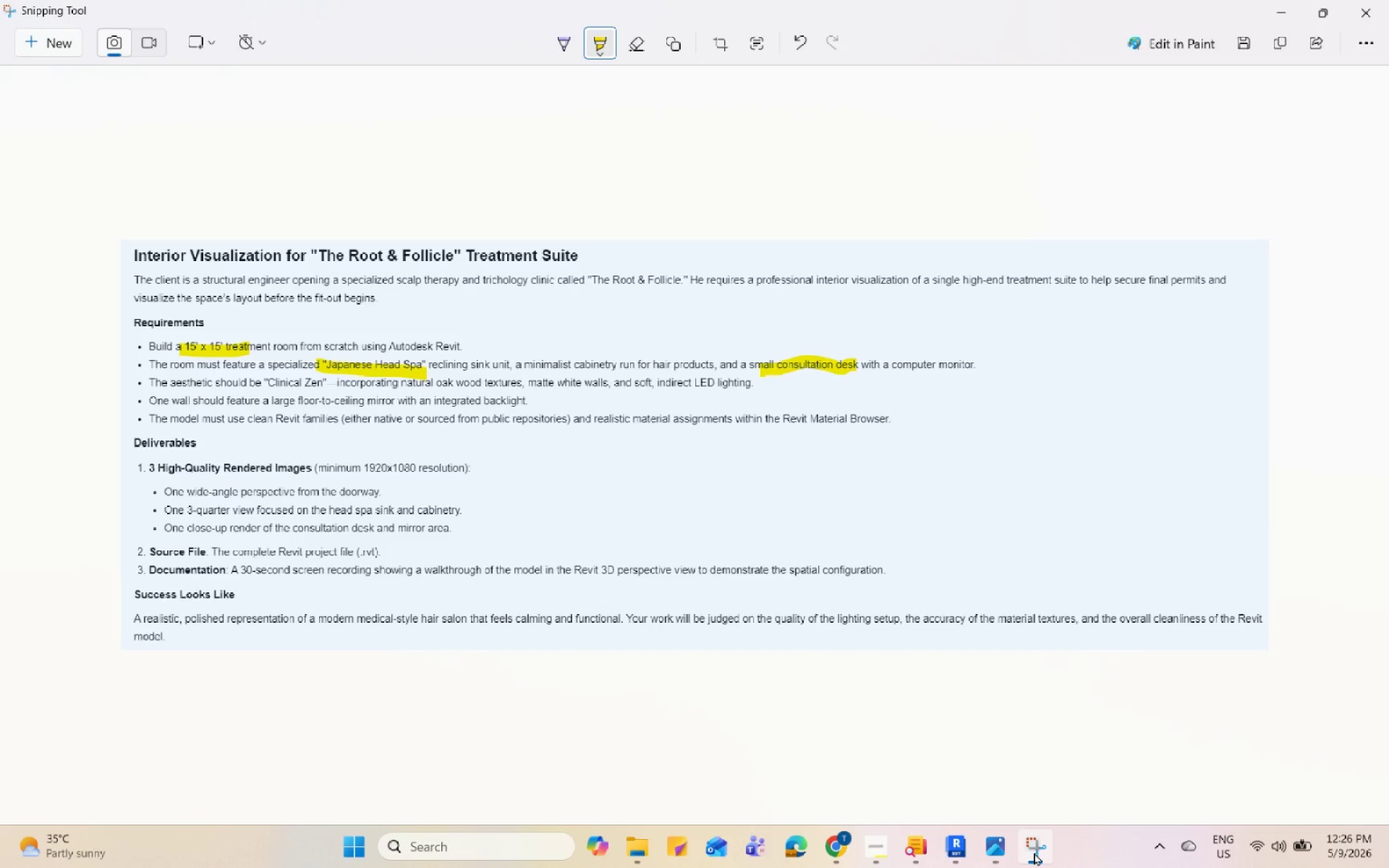 
left_click_drag(start_coordinate=[593, 363], to_coordinate=[657, 361])
 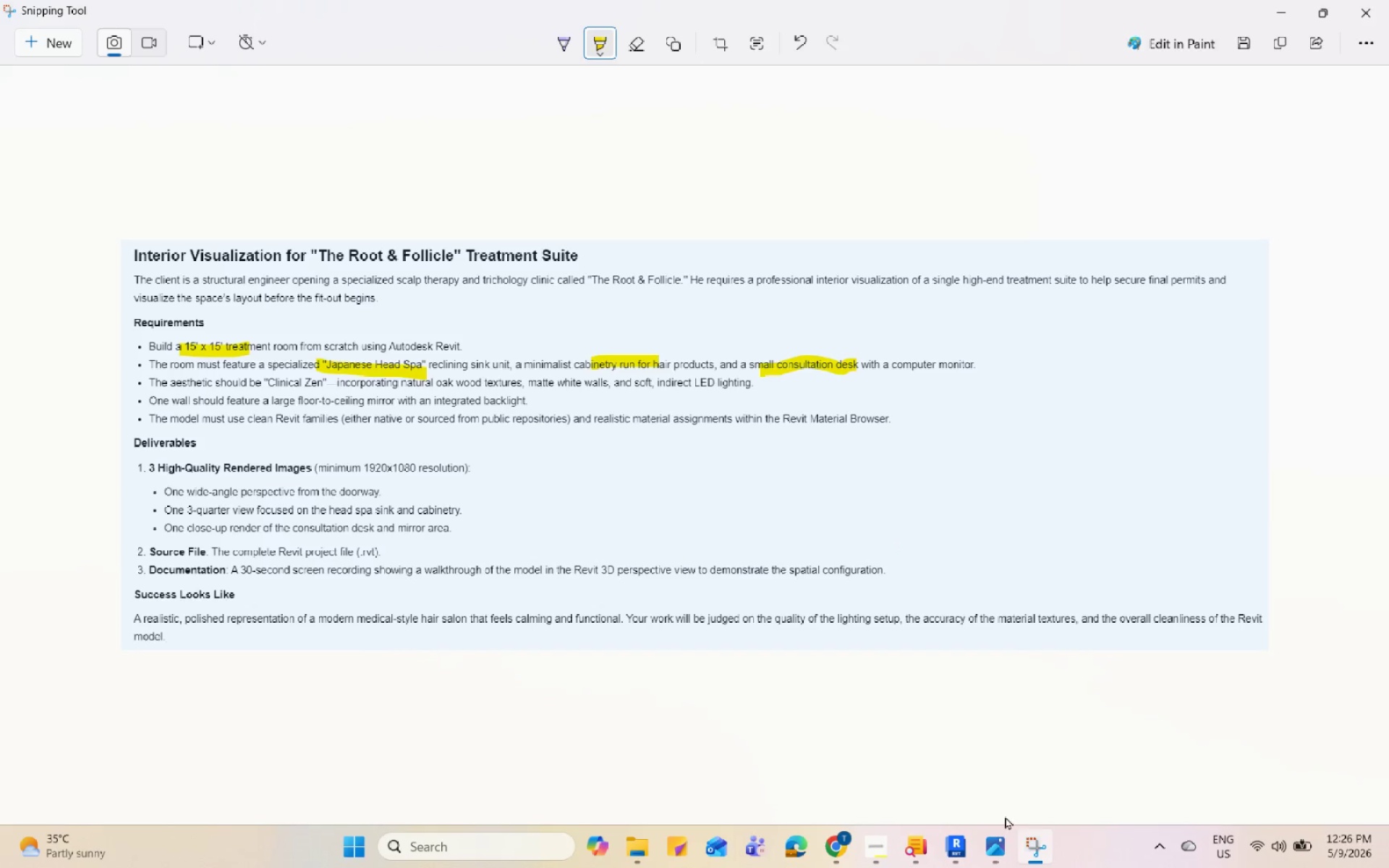 
left_click([1056, 867])
 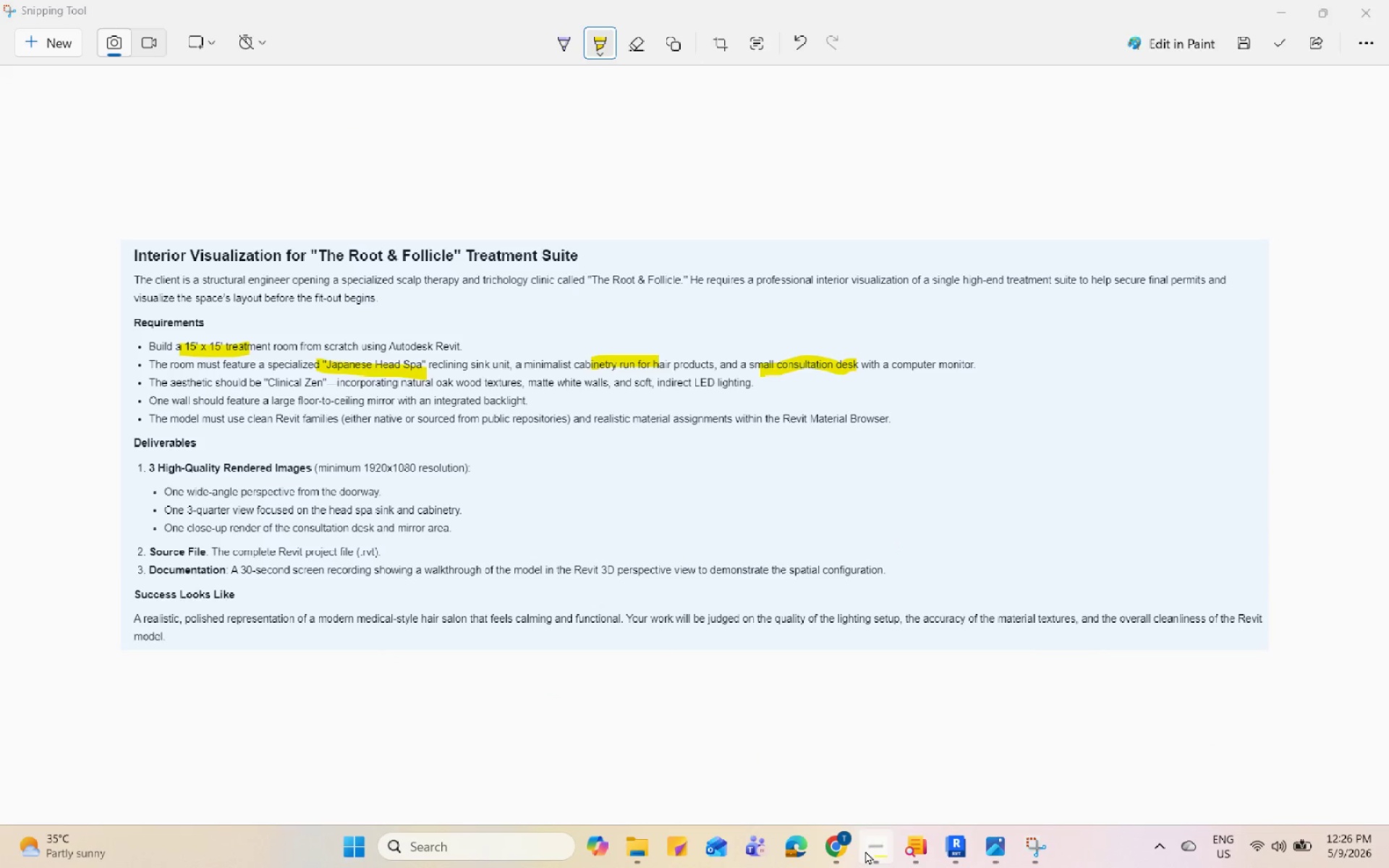 
left_click([950, 847])
 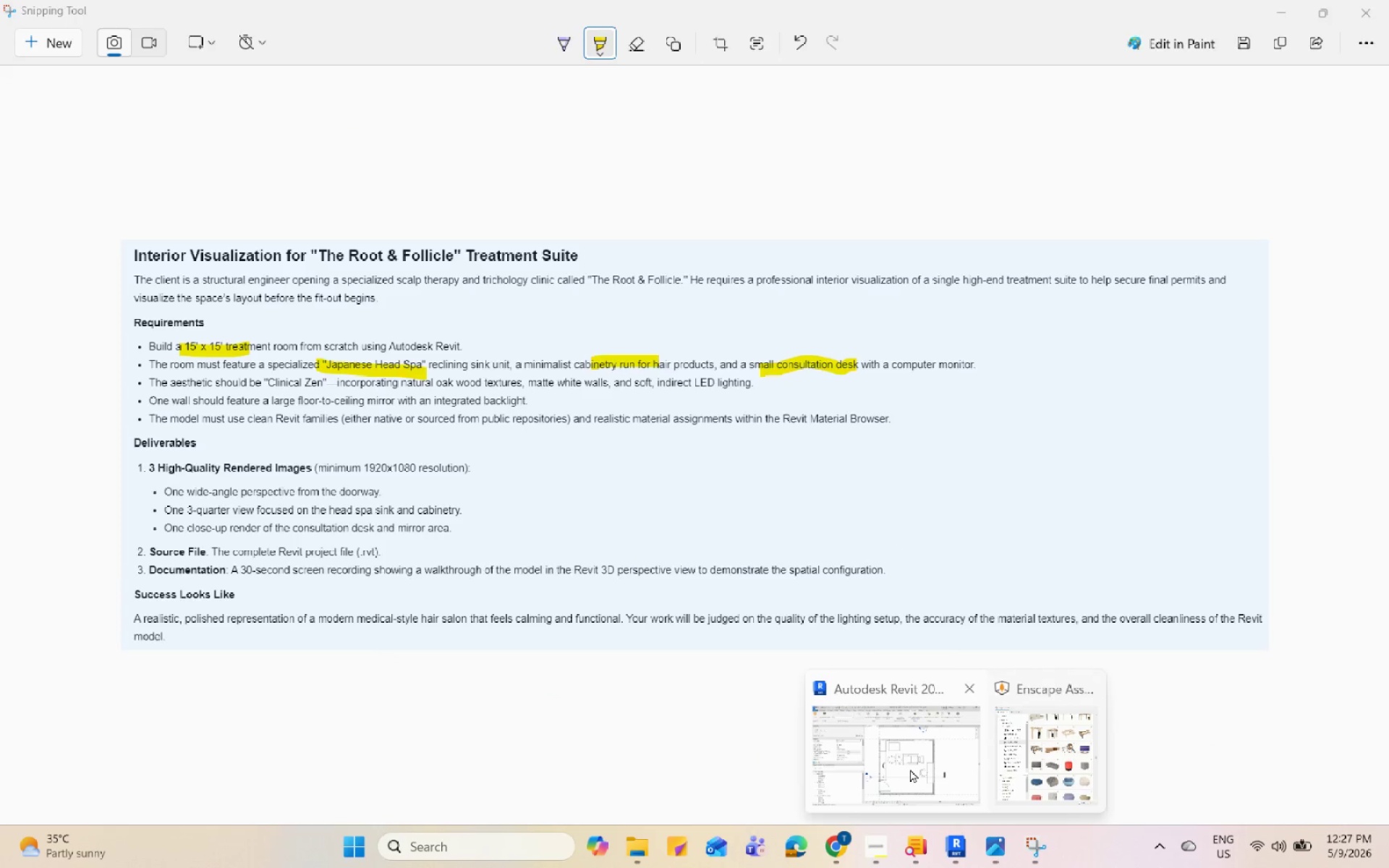 
left_click([910, 768])
 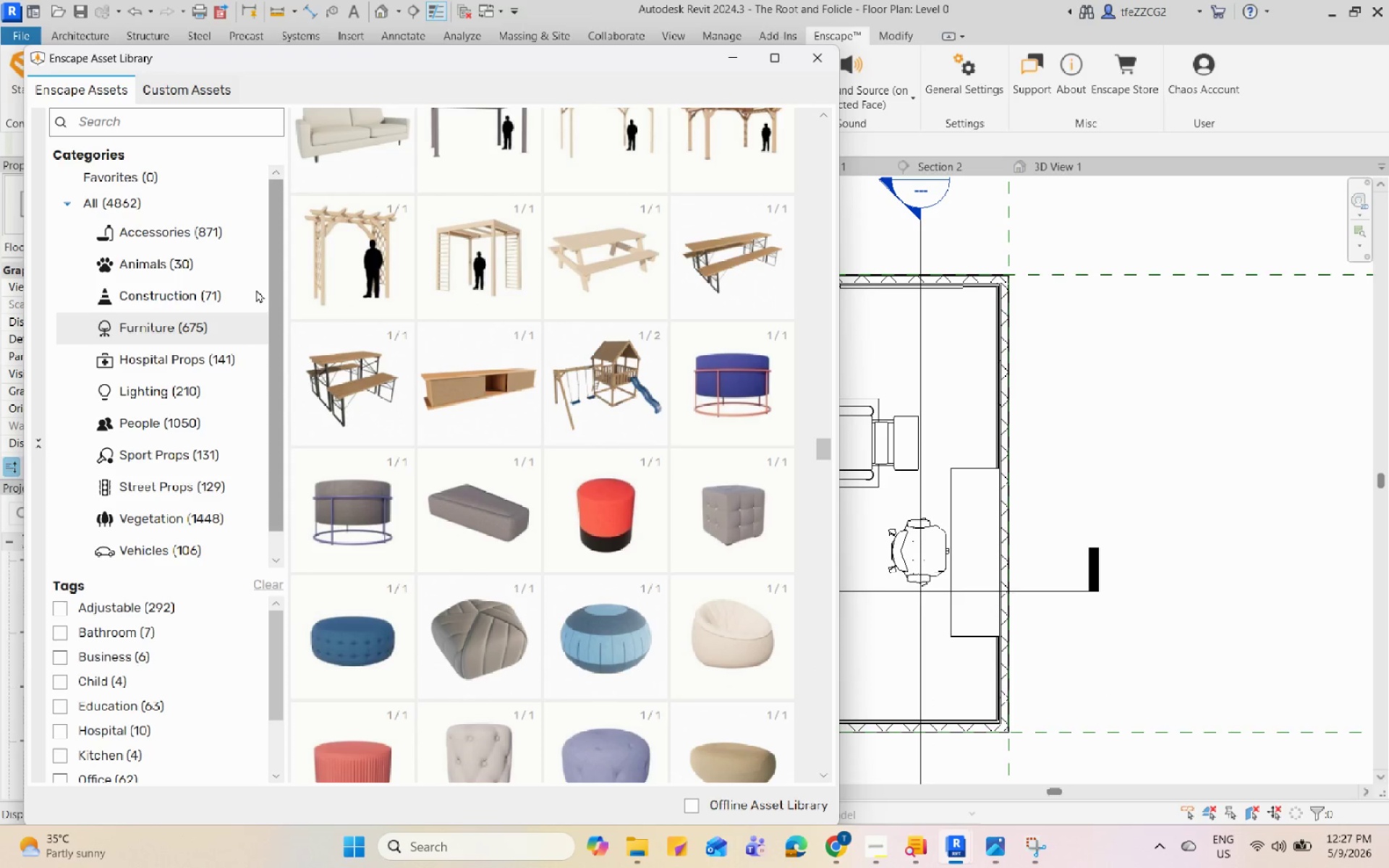 
left_click([189, 235])
 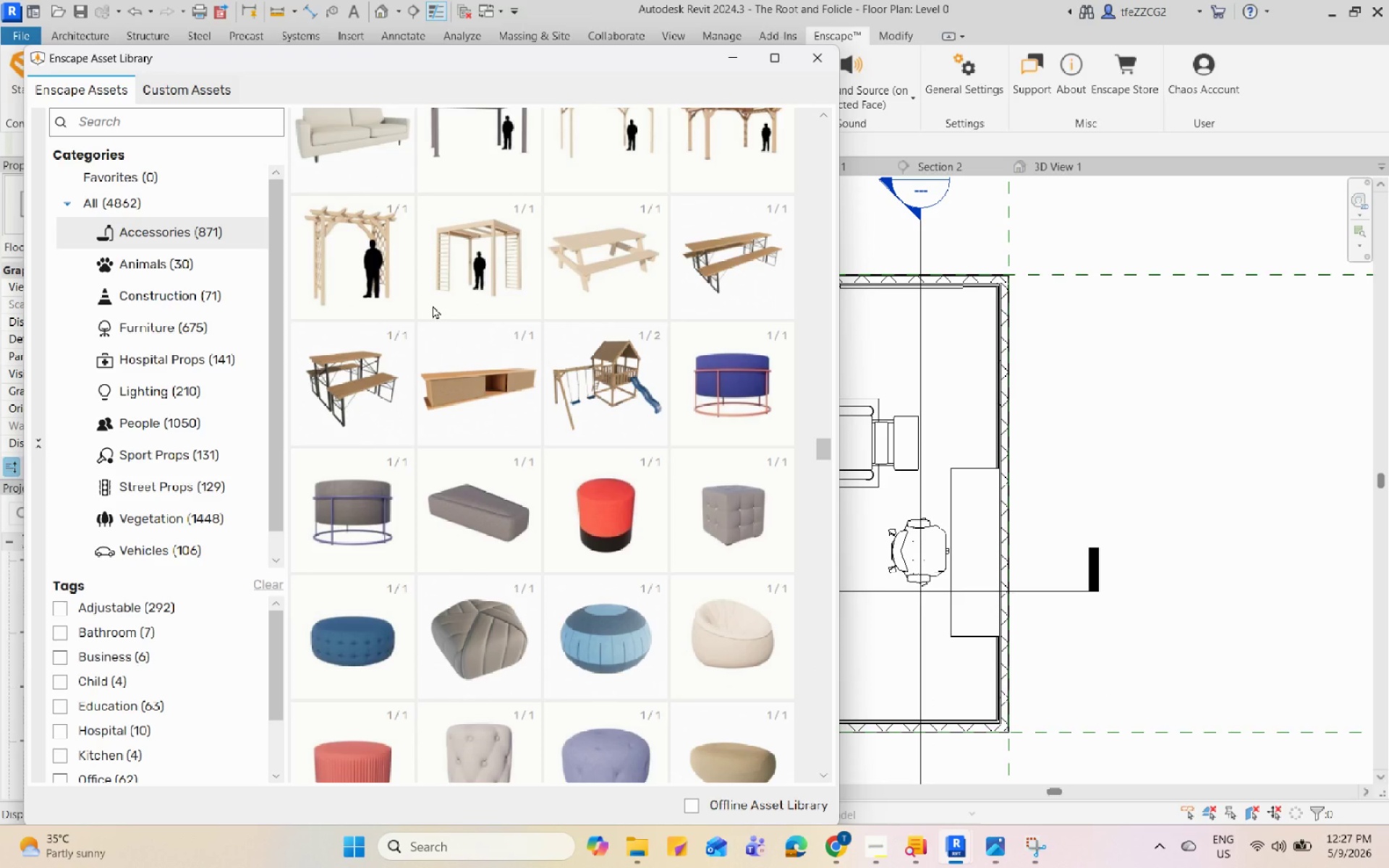 
wait(22.19)
 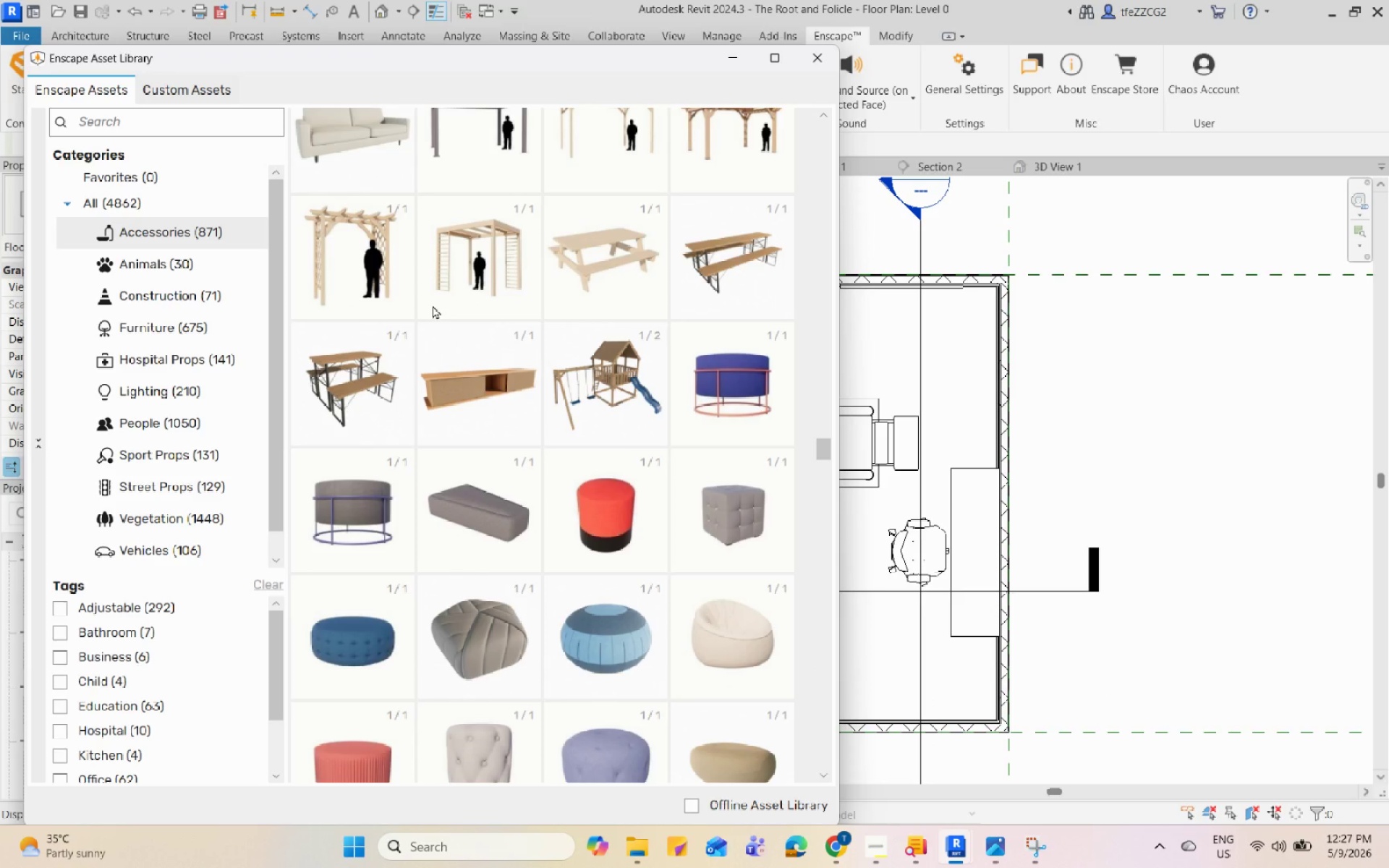 
scroll: coordinate [556, 273], scroll_direction: up, amount: 10.0
 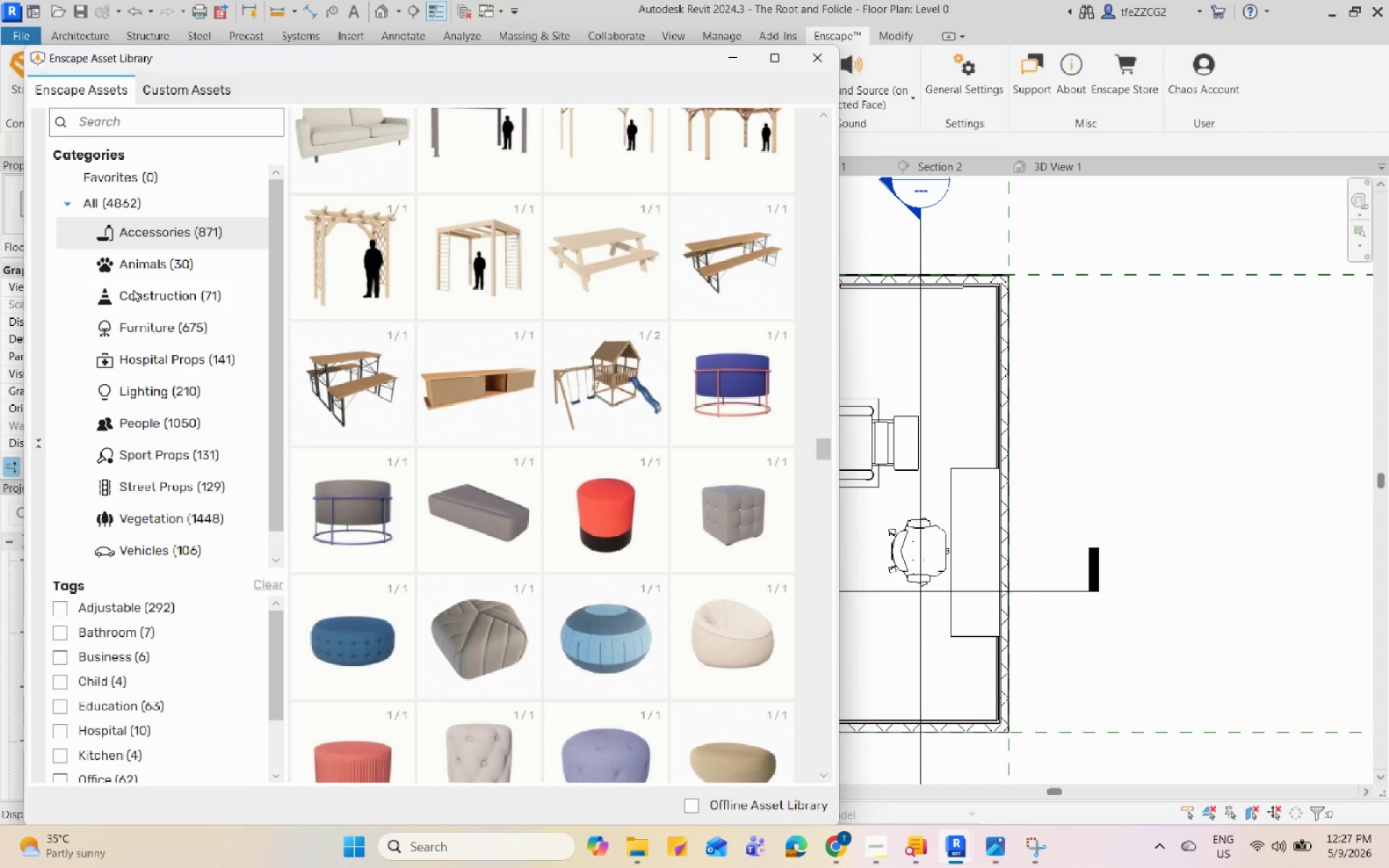 
left_click([153, 267])
 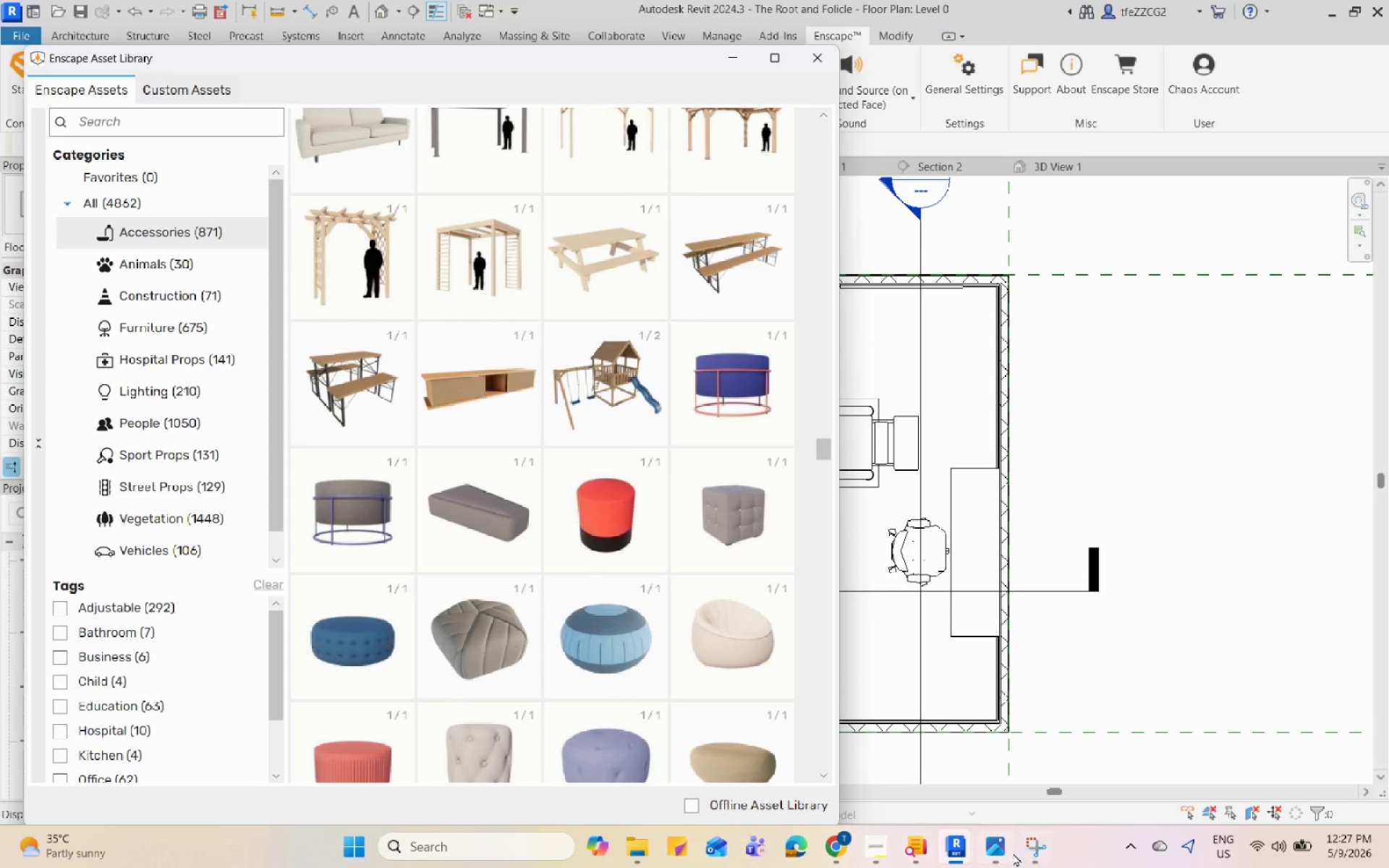 
left_click([1002, 856])
 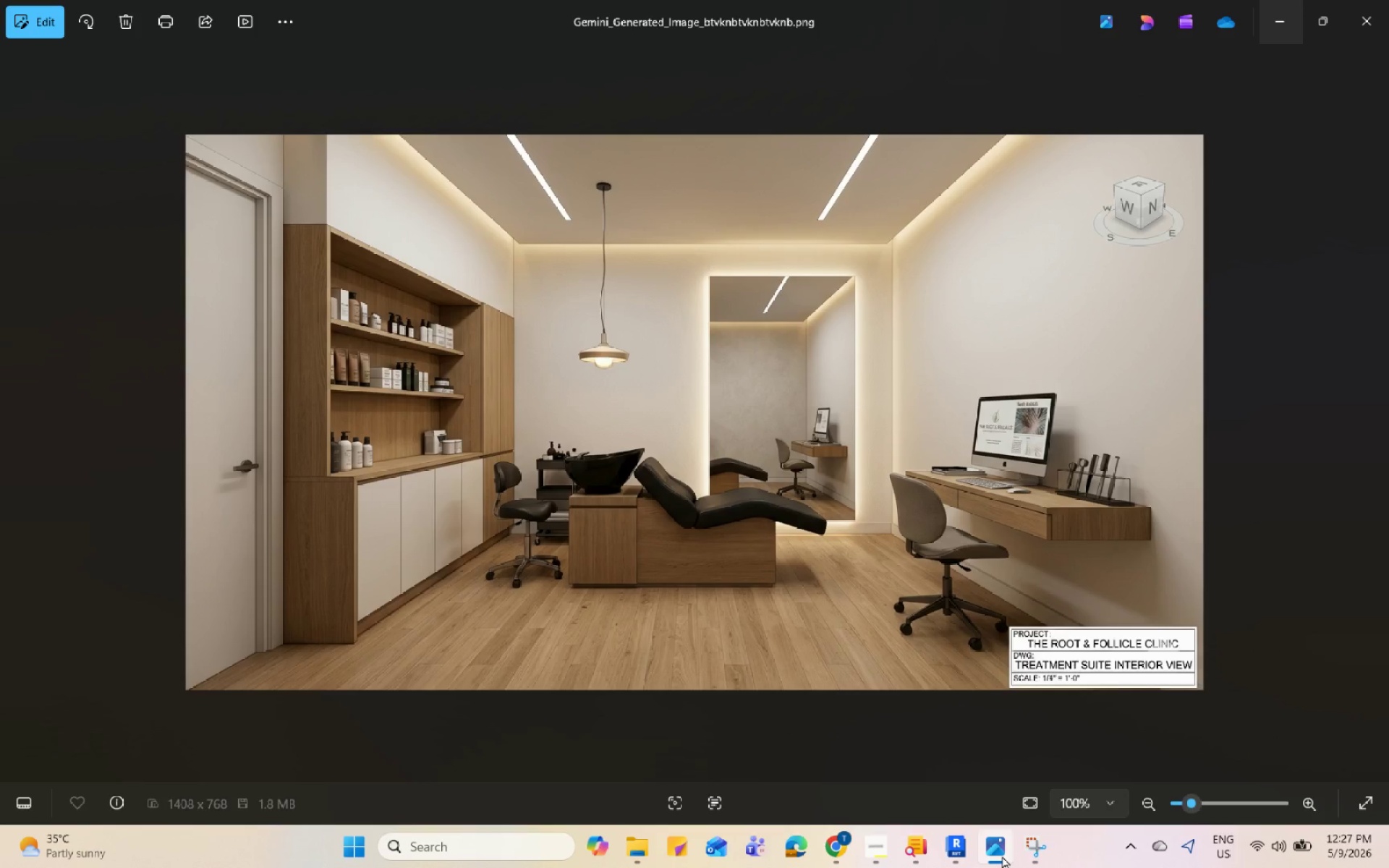 
wait(9.14)
 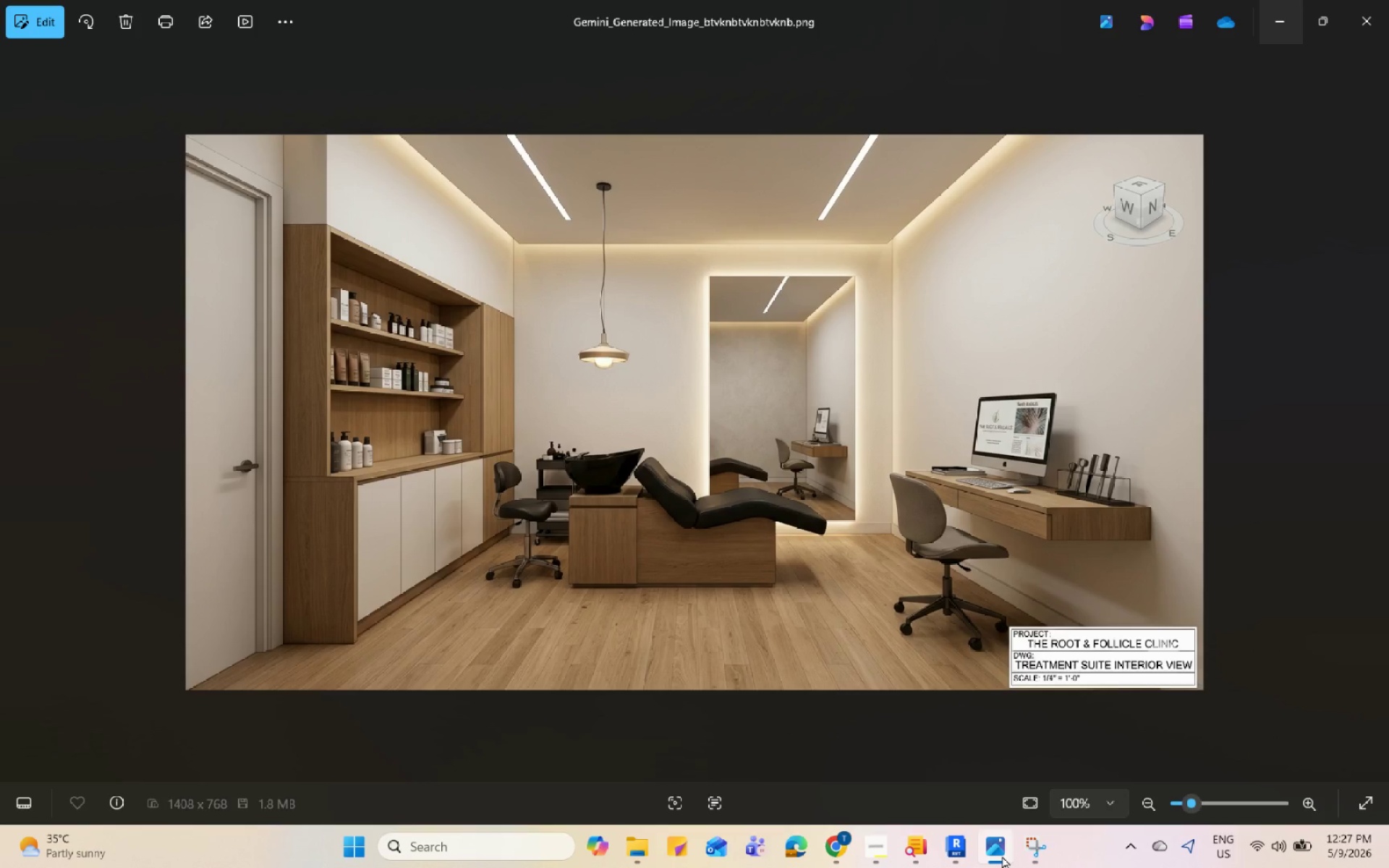 
left_click([1002, 856])
 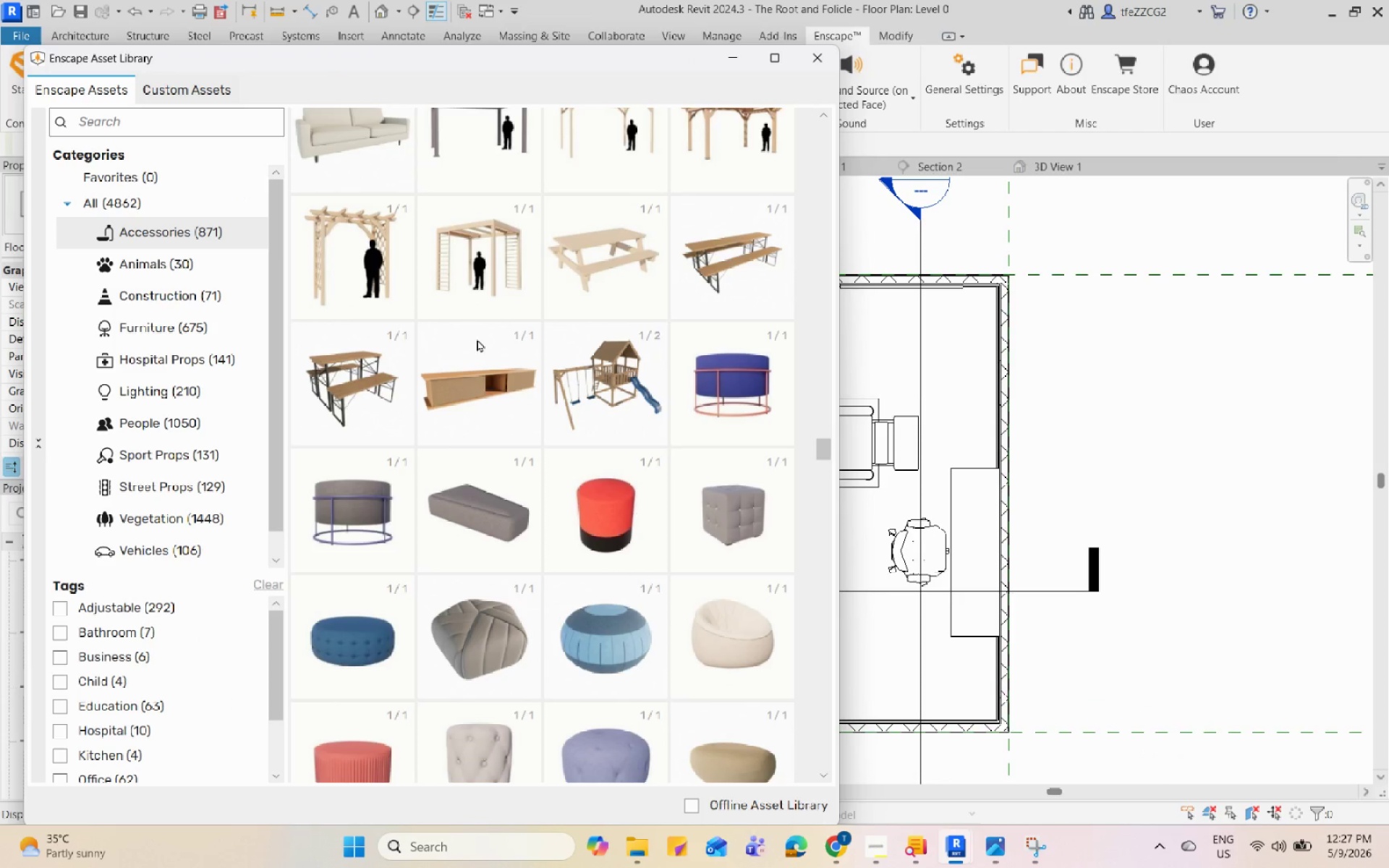 
left_click([195, 227])
 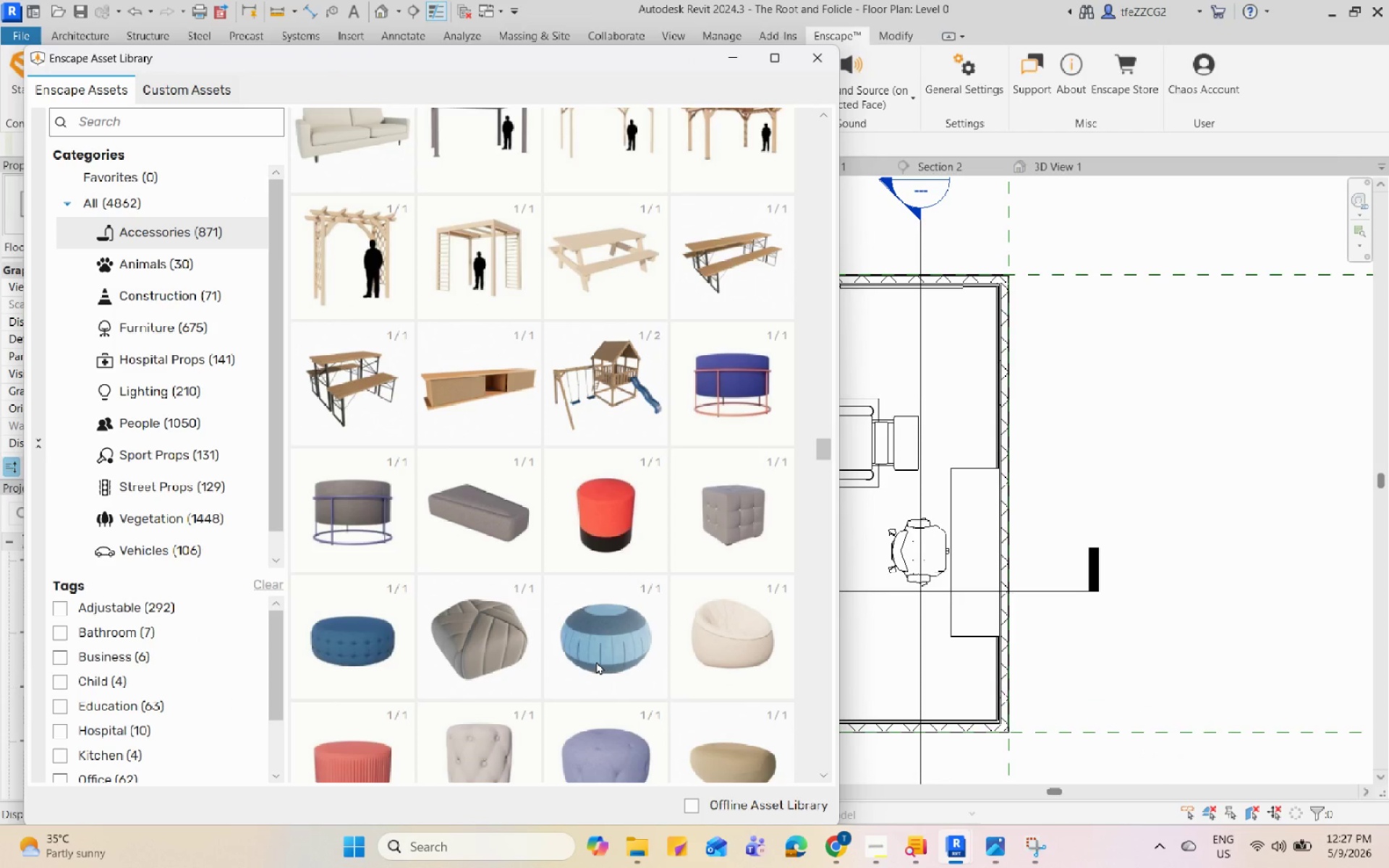 
scroll: coordinate [596, 662], scroll_direction: up, amount: 6.0
 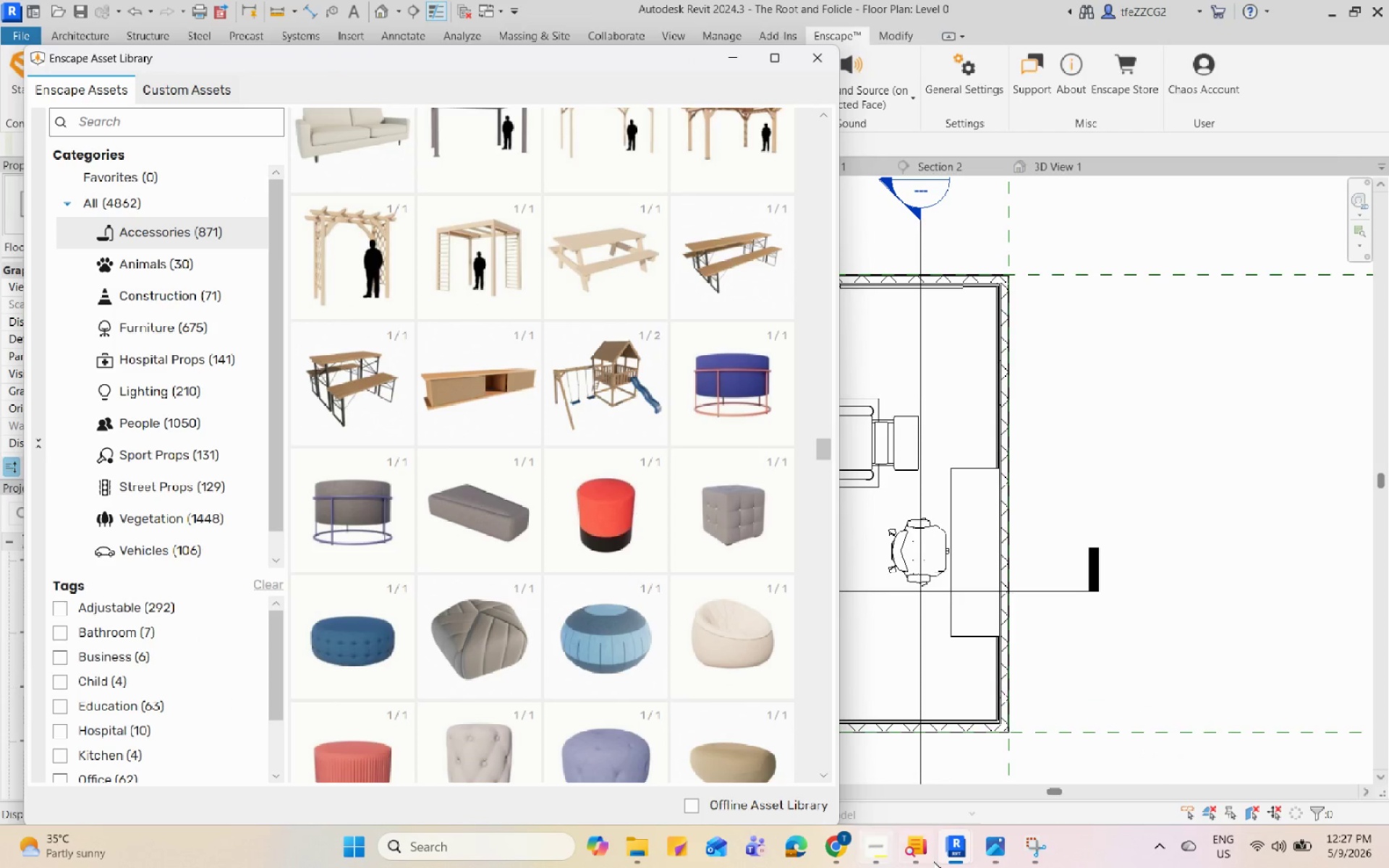 
left_click([935, 859])
 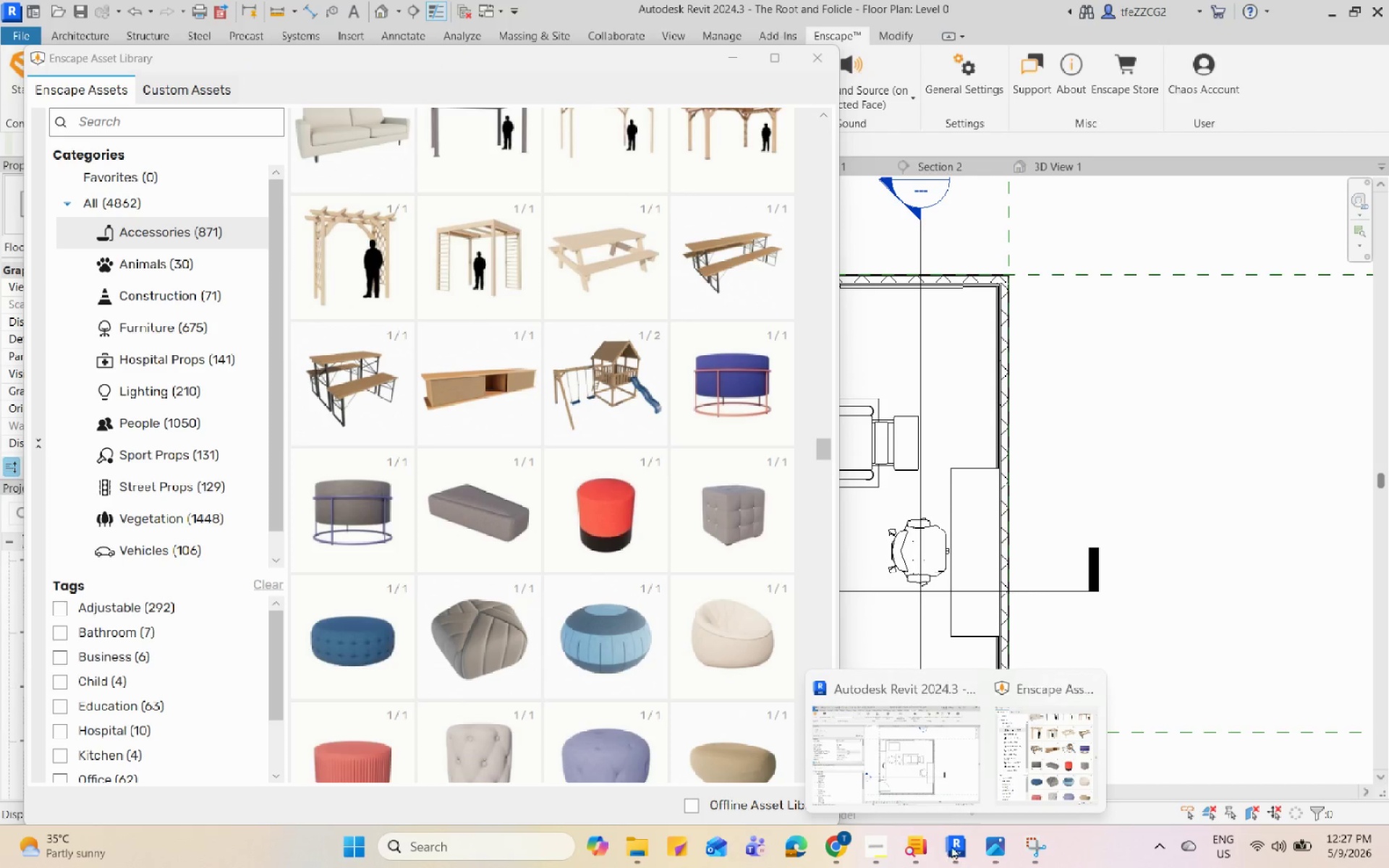 
left_click([934, 787])
 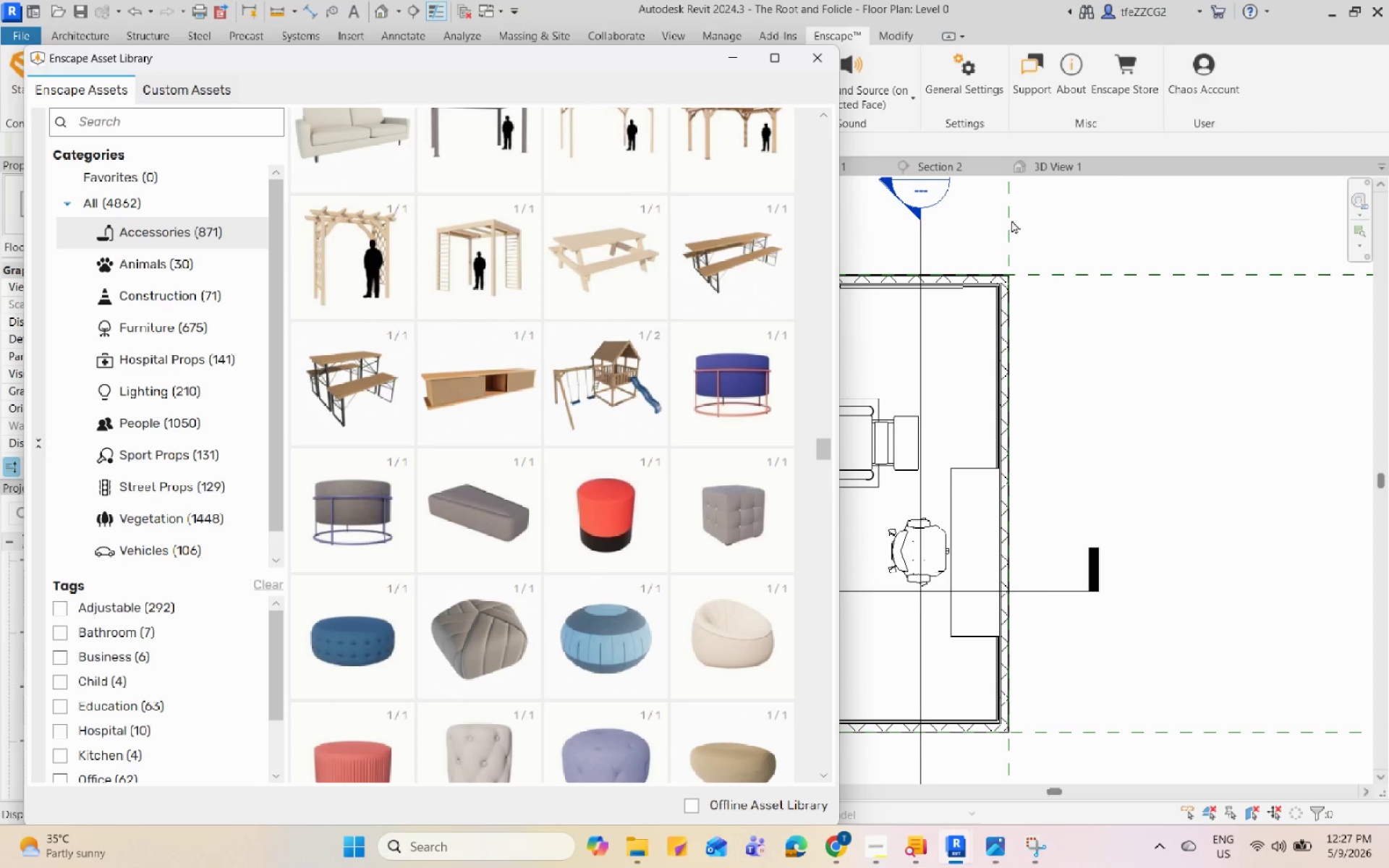 
left_click([1078, 161])
 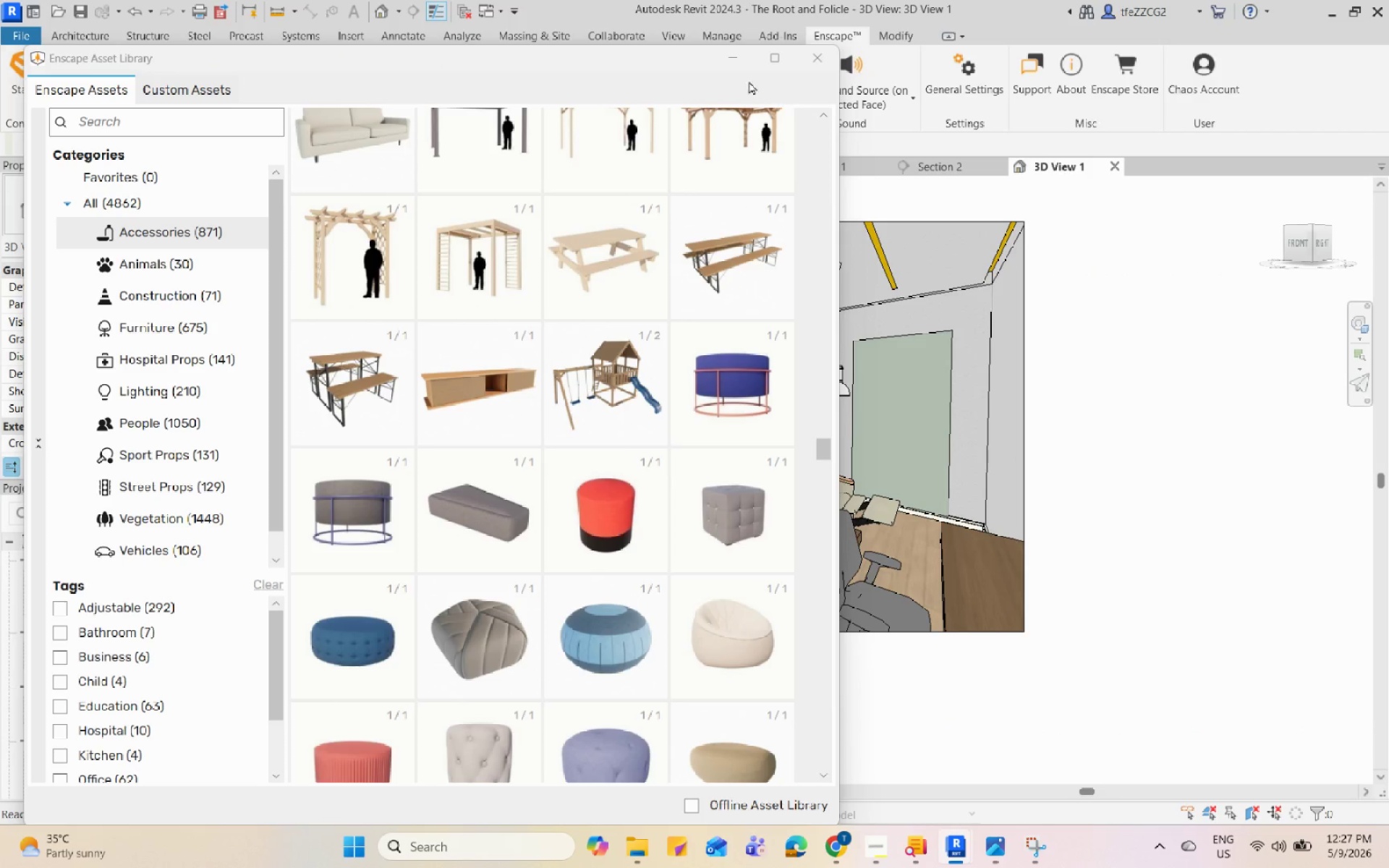 
left_click([740, 65])
 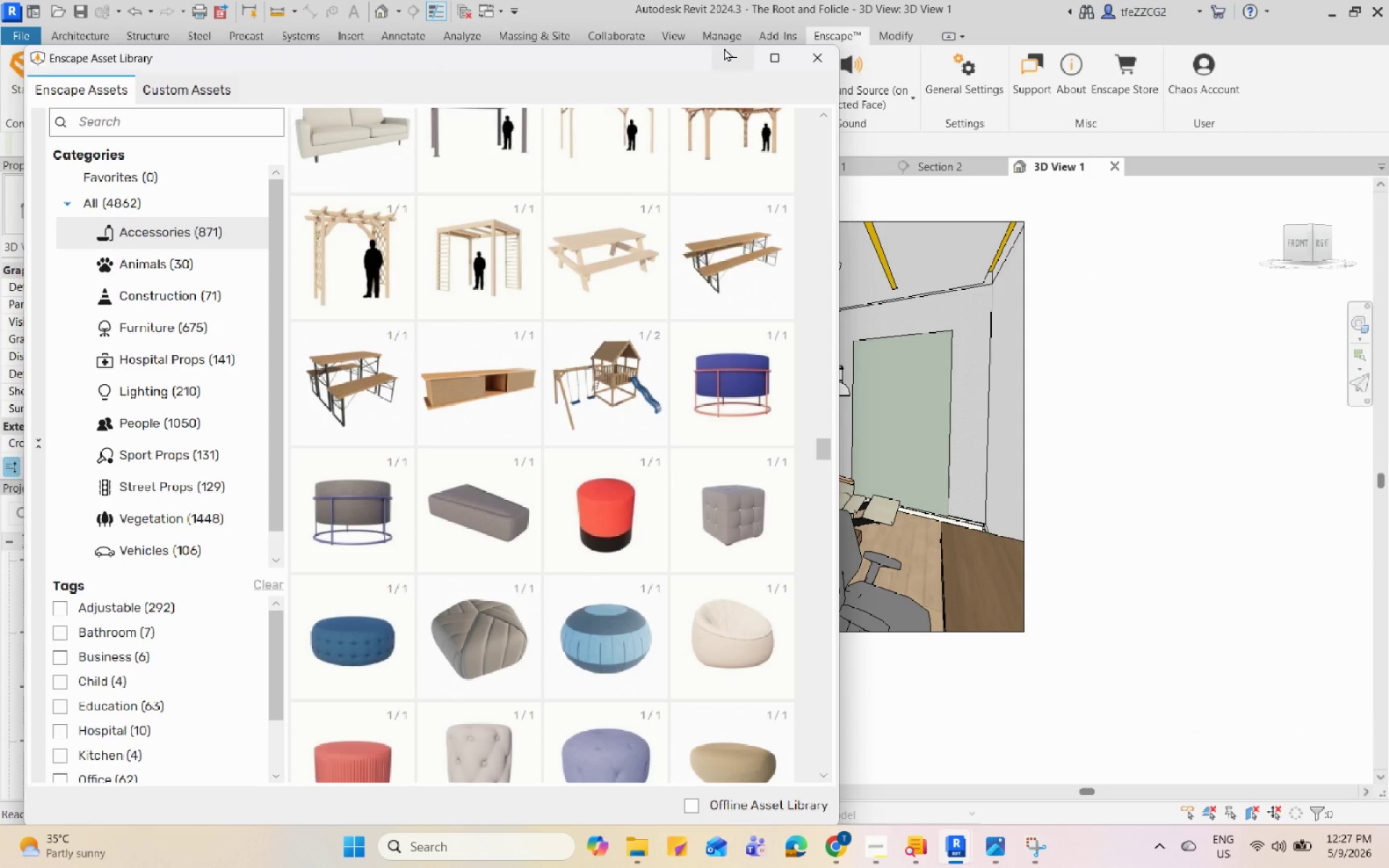 
left_click([731, 58])
 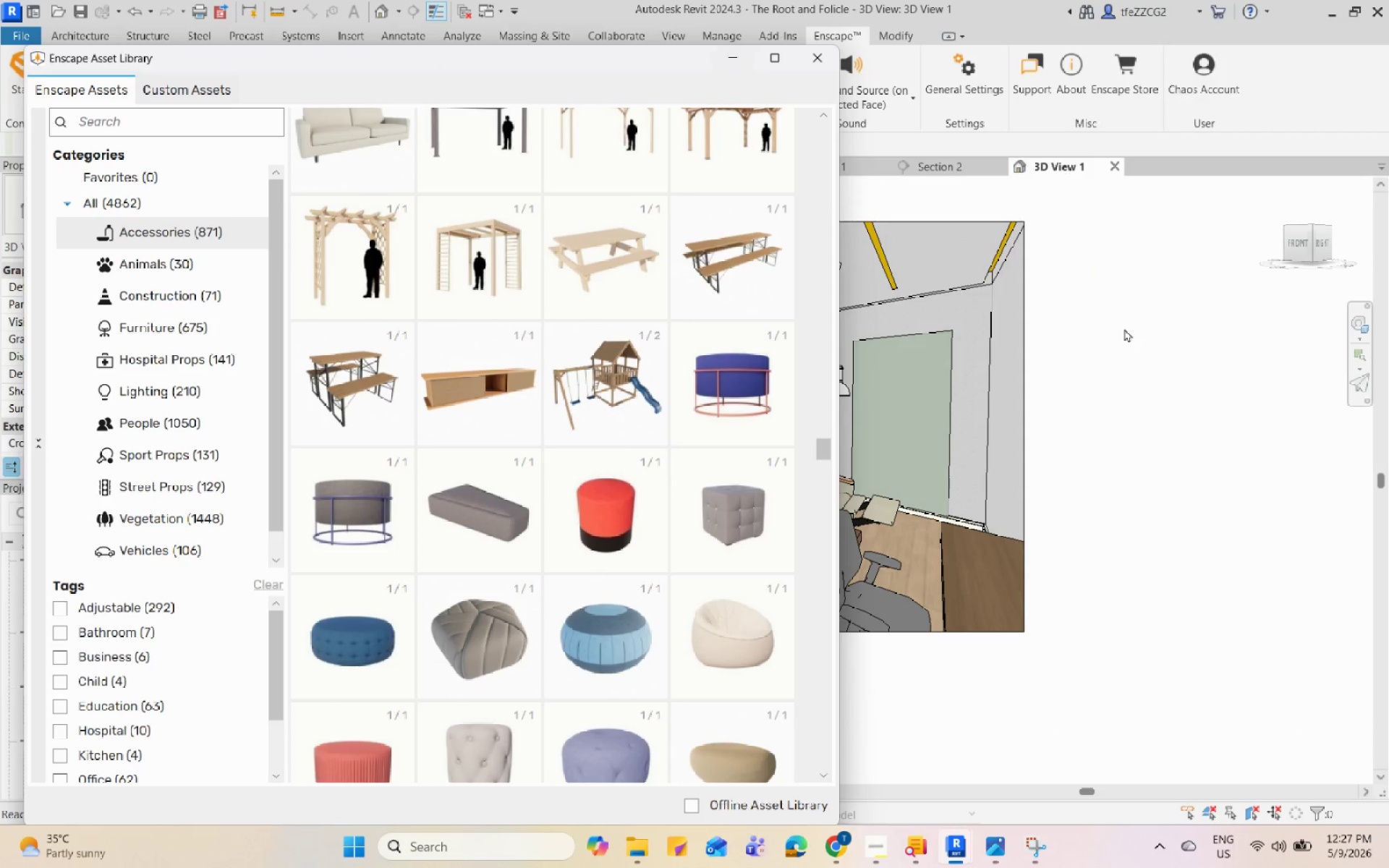 
scroll: coordinate [1114, 339], scroll_direction: down, amount: 3.0
 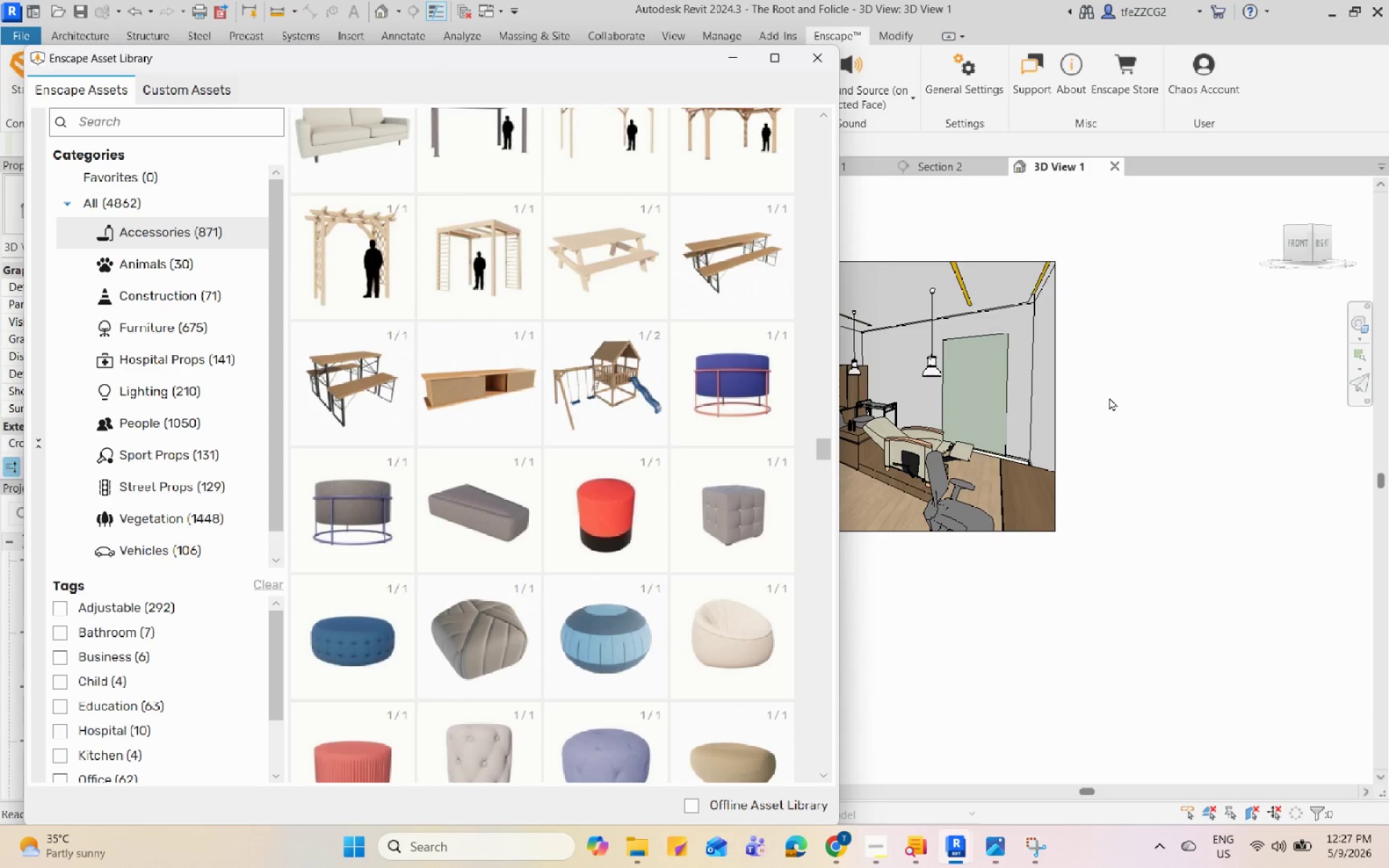 
left_click([1109, 397])
 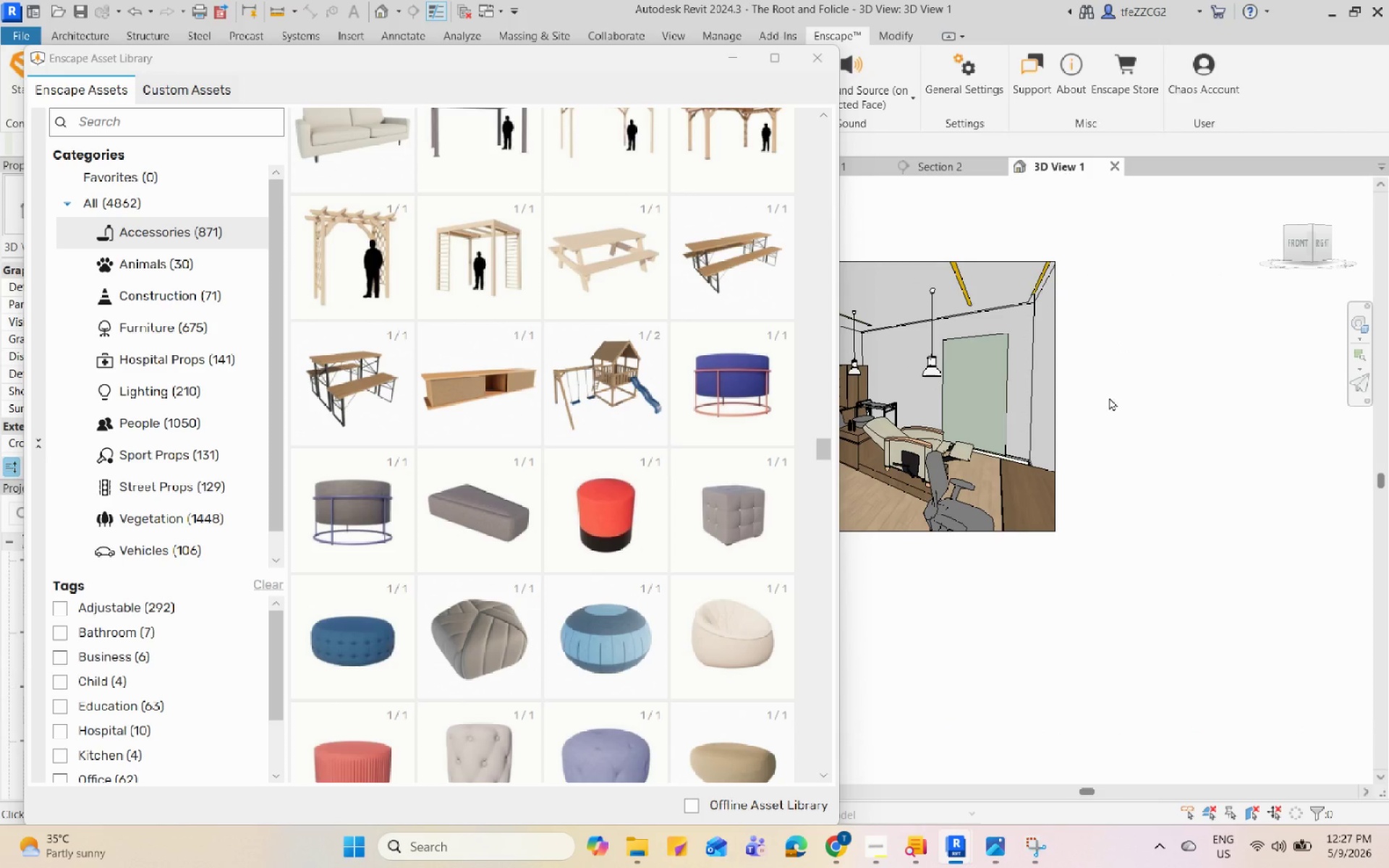 
key(Control+S)
 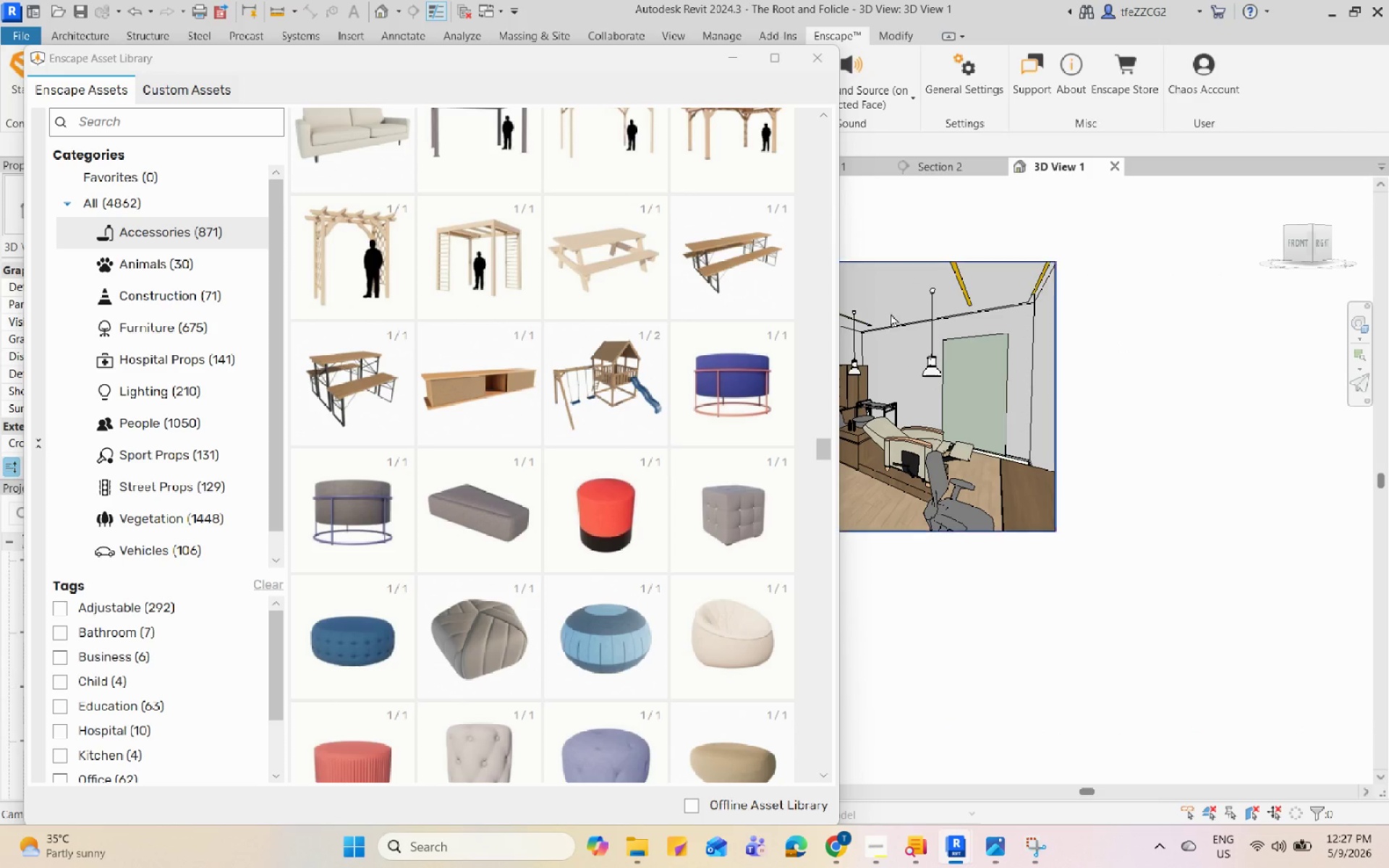 
left_click([723, 59])
 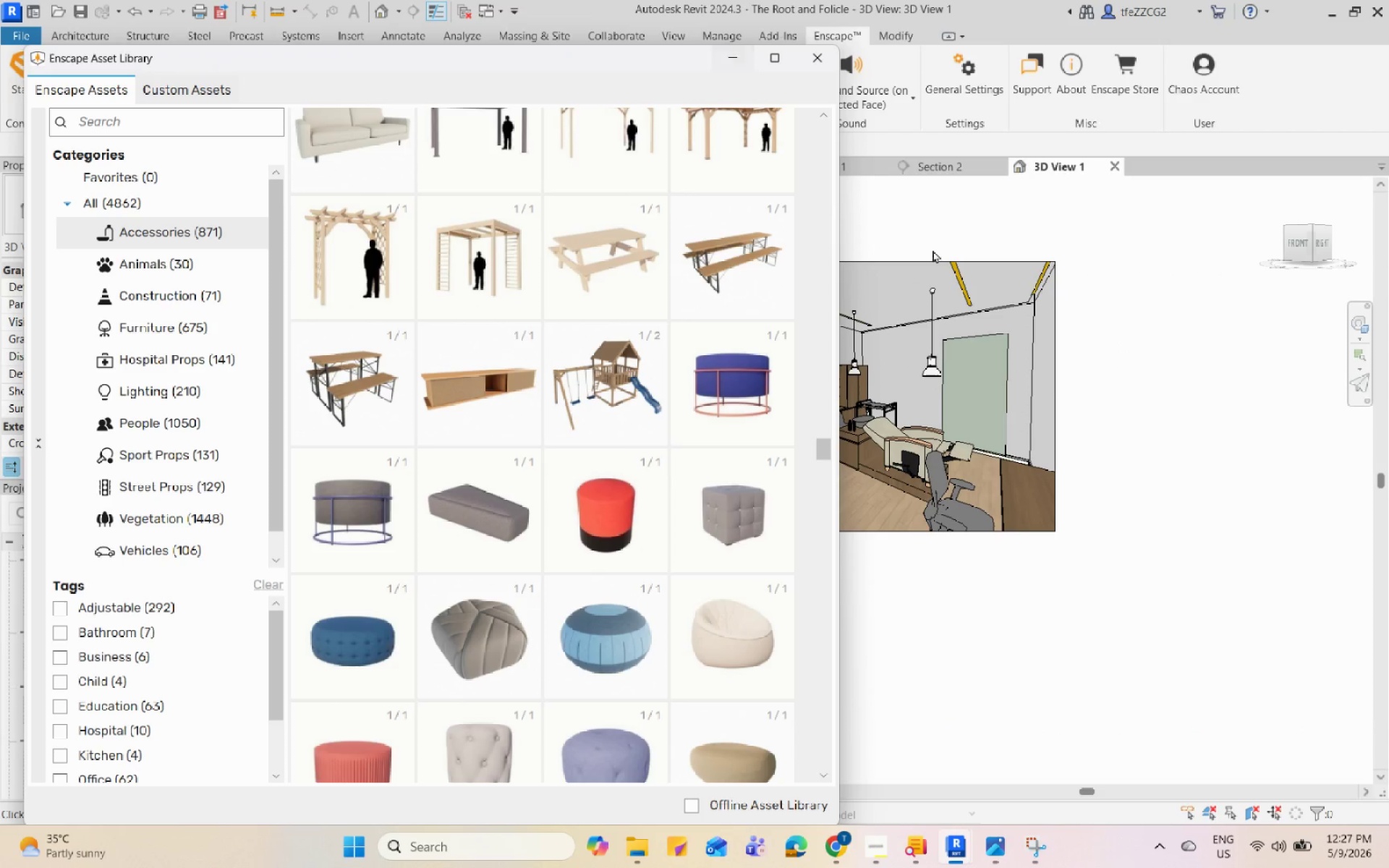 
scroll: coordinate [1135, 544], scroll_direction: down, amount: 1.0
 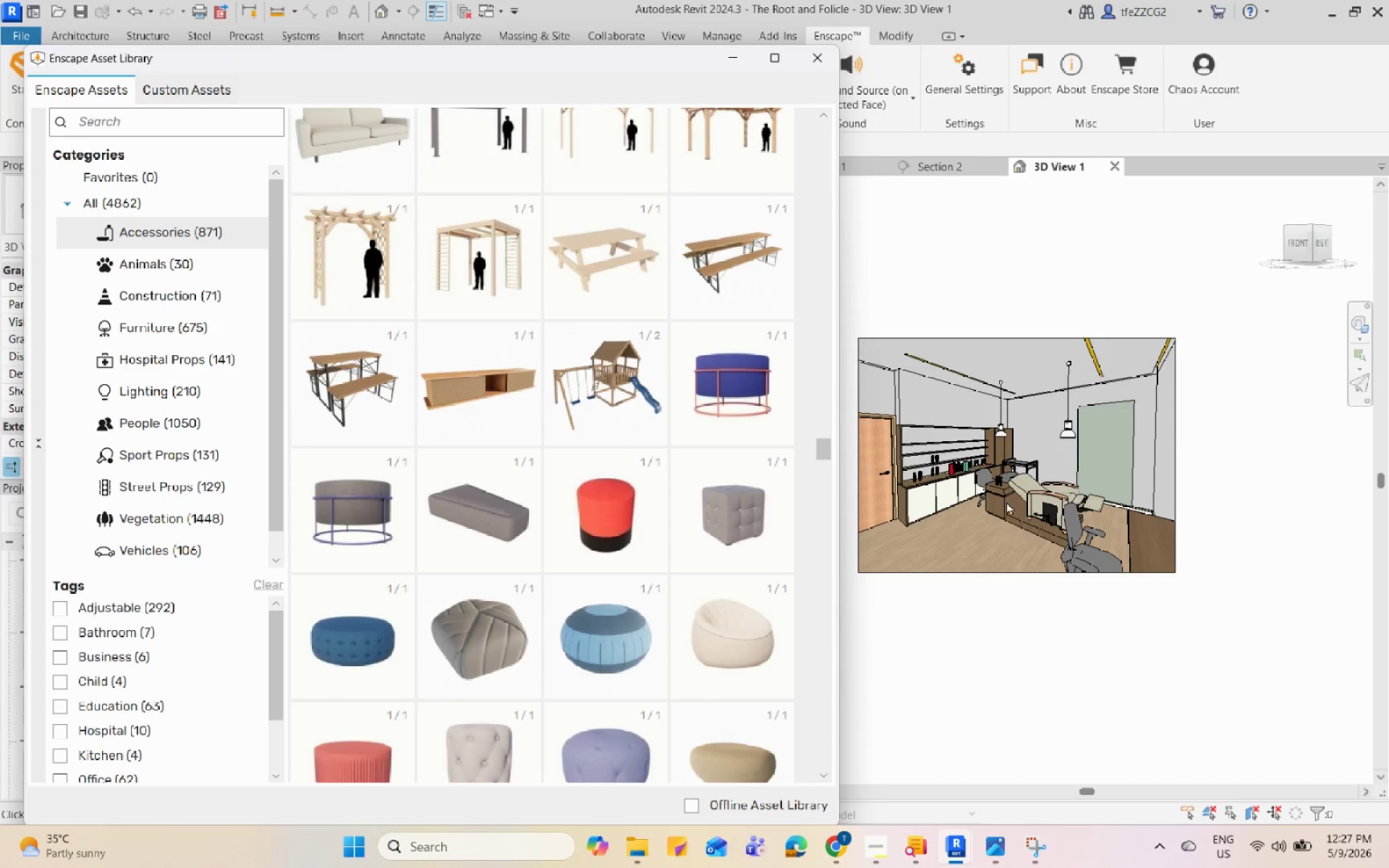 
scroll: coordinate [986, 403], scroll_direction: up, amount: 10.0
 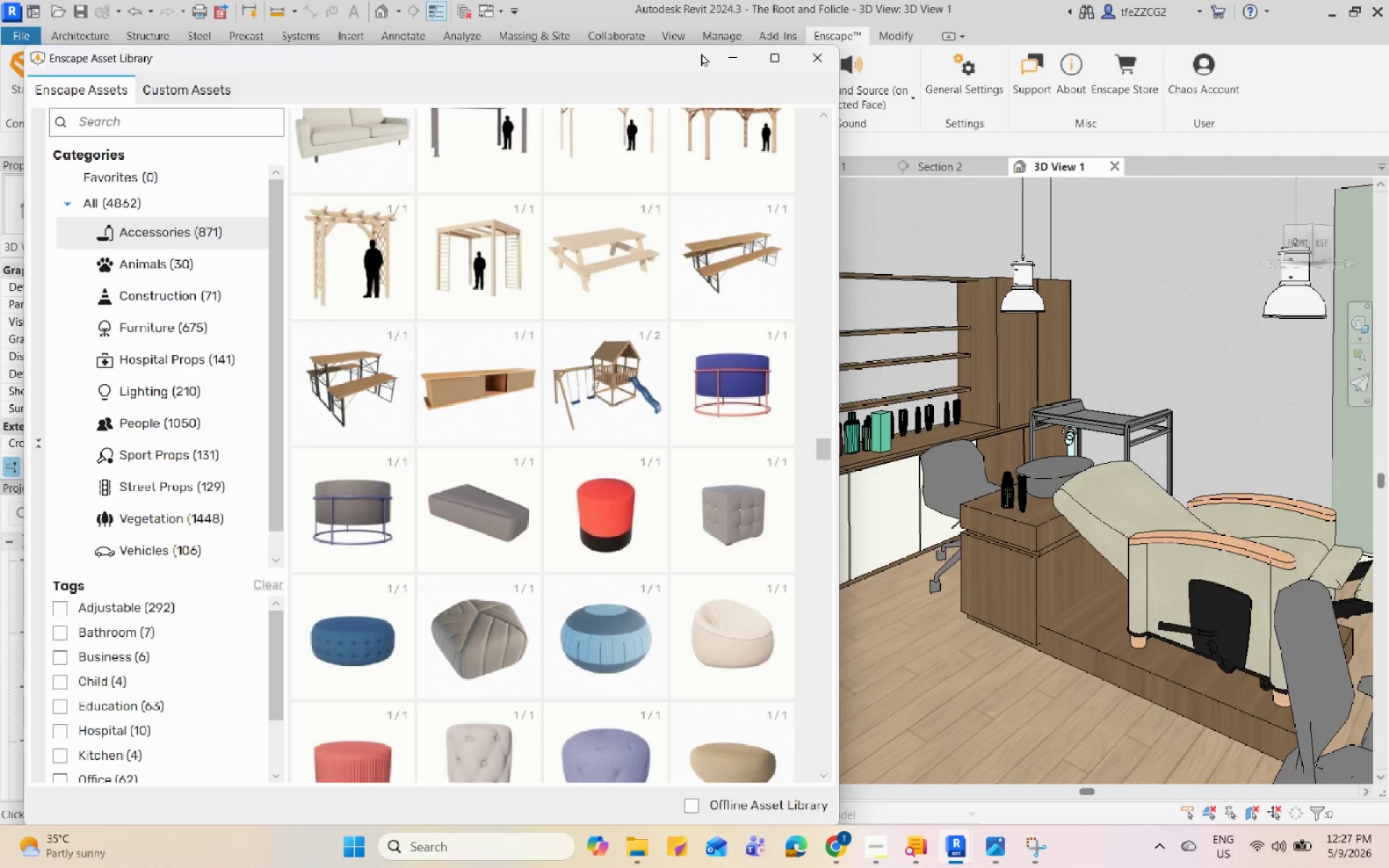 
left_click([734, 64])
 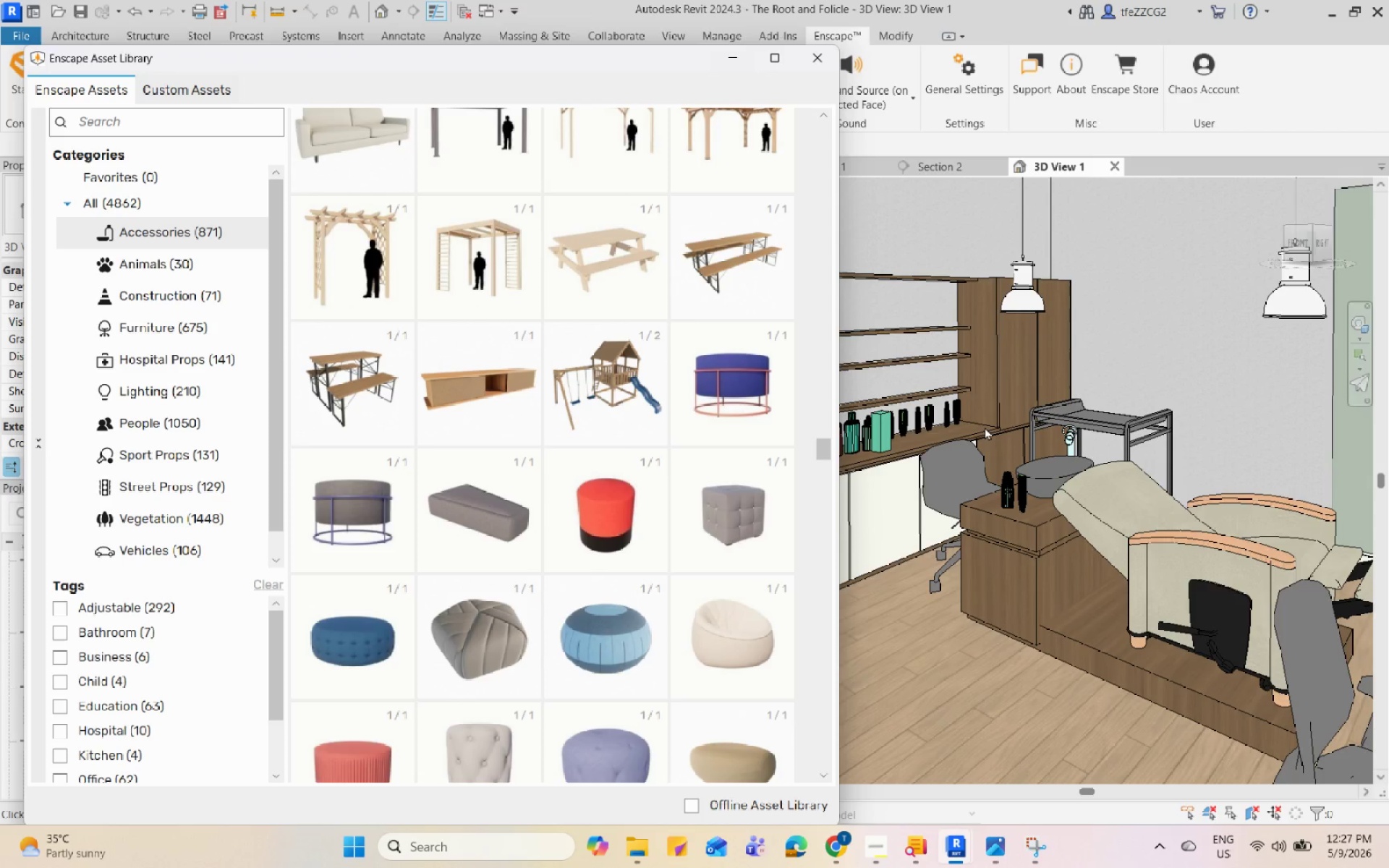 
scroll: coordinate [1046, 468], scroll_direction: down, amount: 5.0
 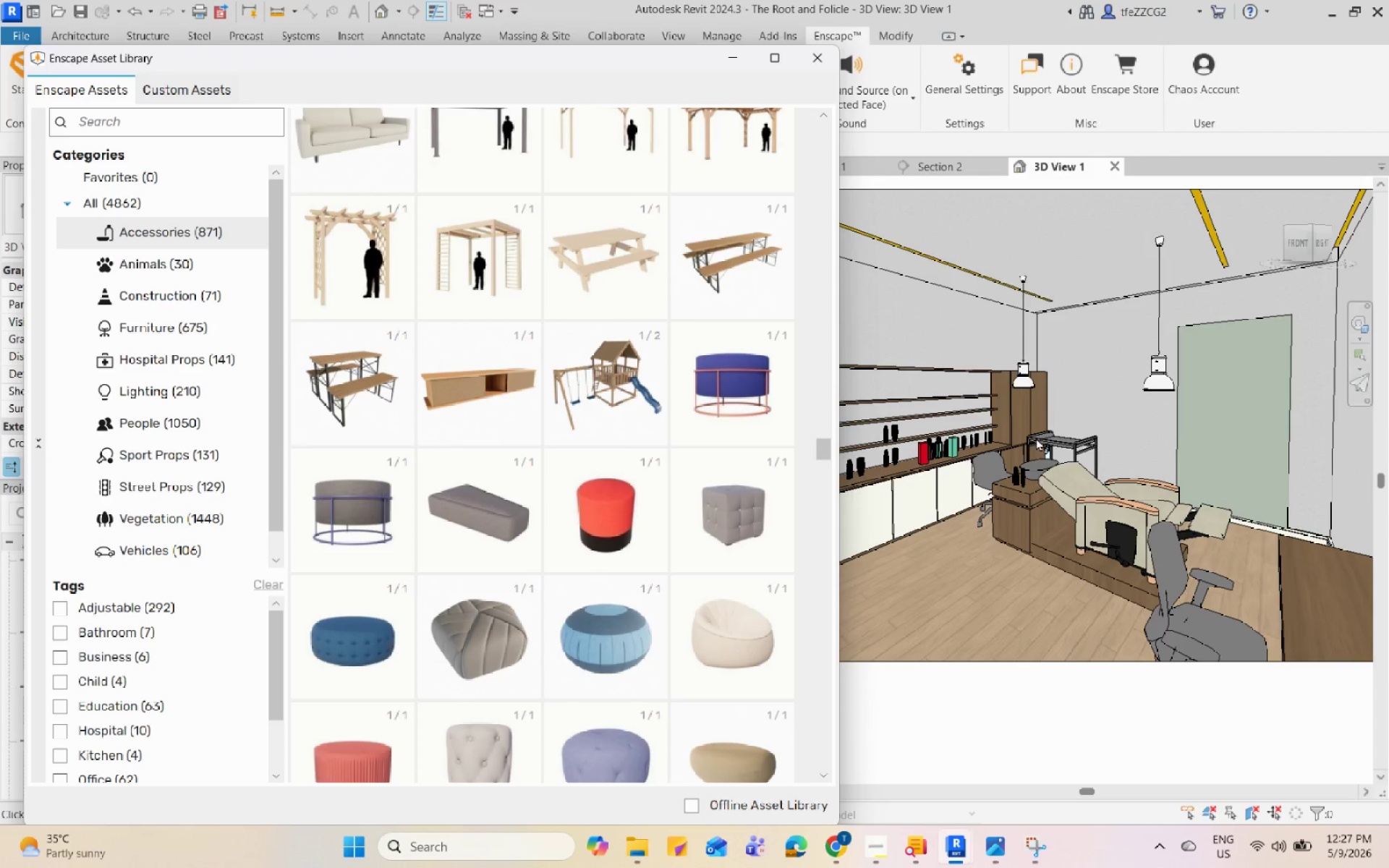 
left_click([721, 54])
 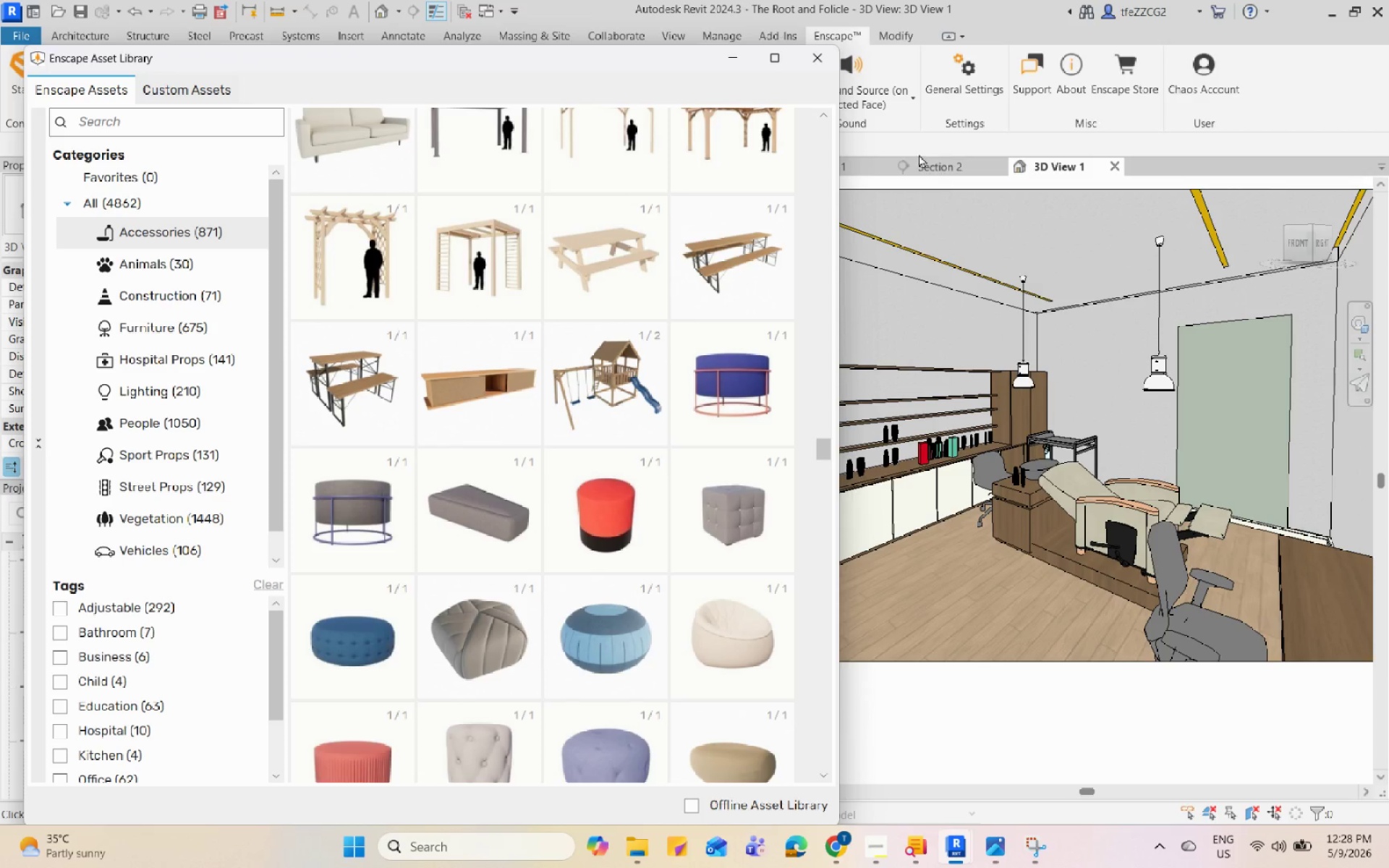 
double_click([728, 62])
 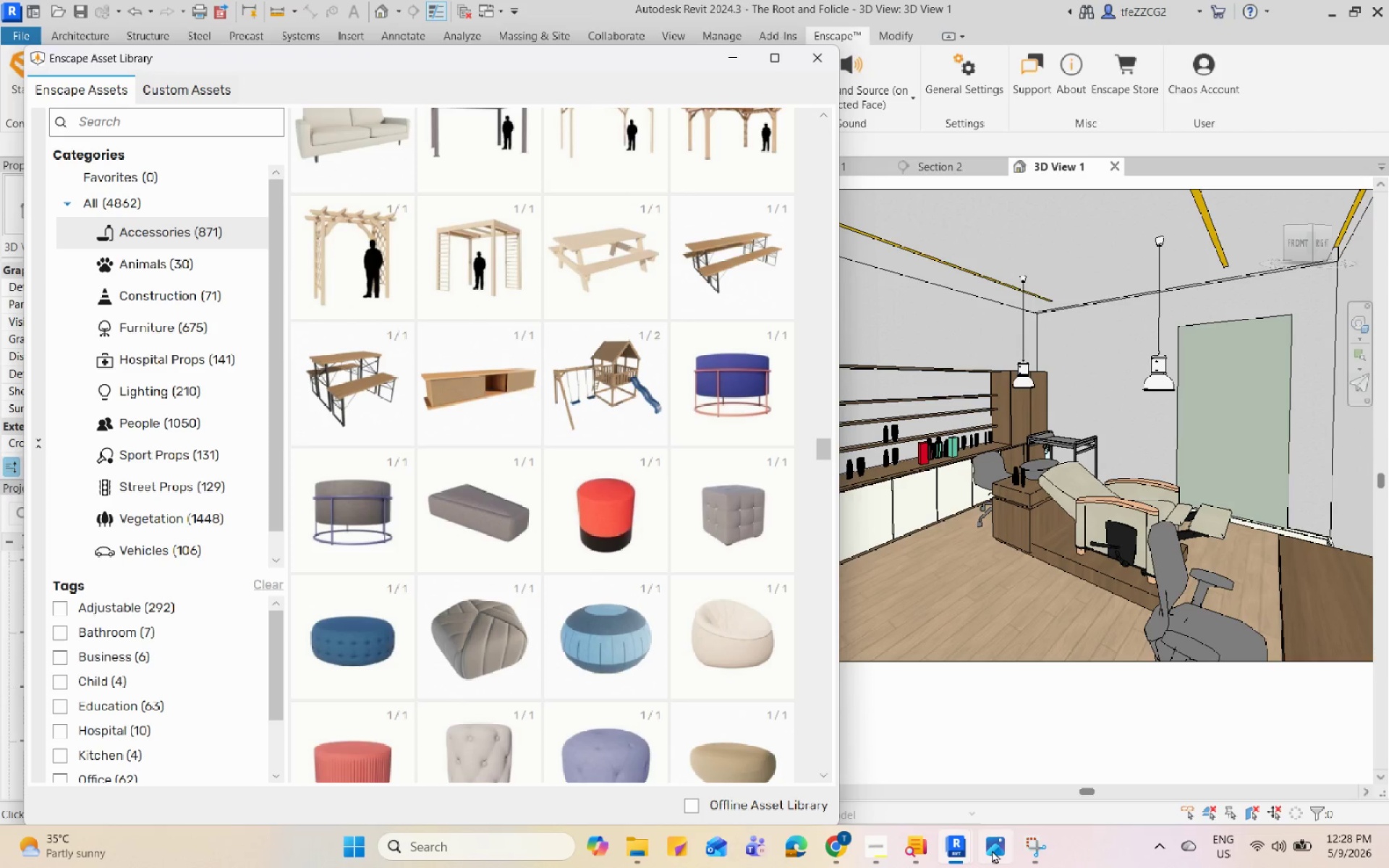 
left_click([959, 848])
 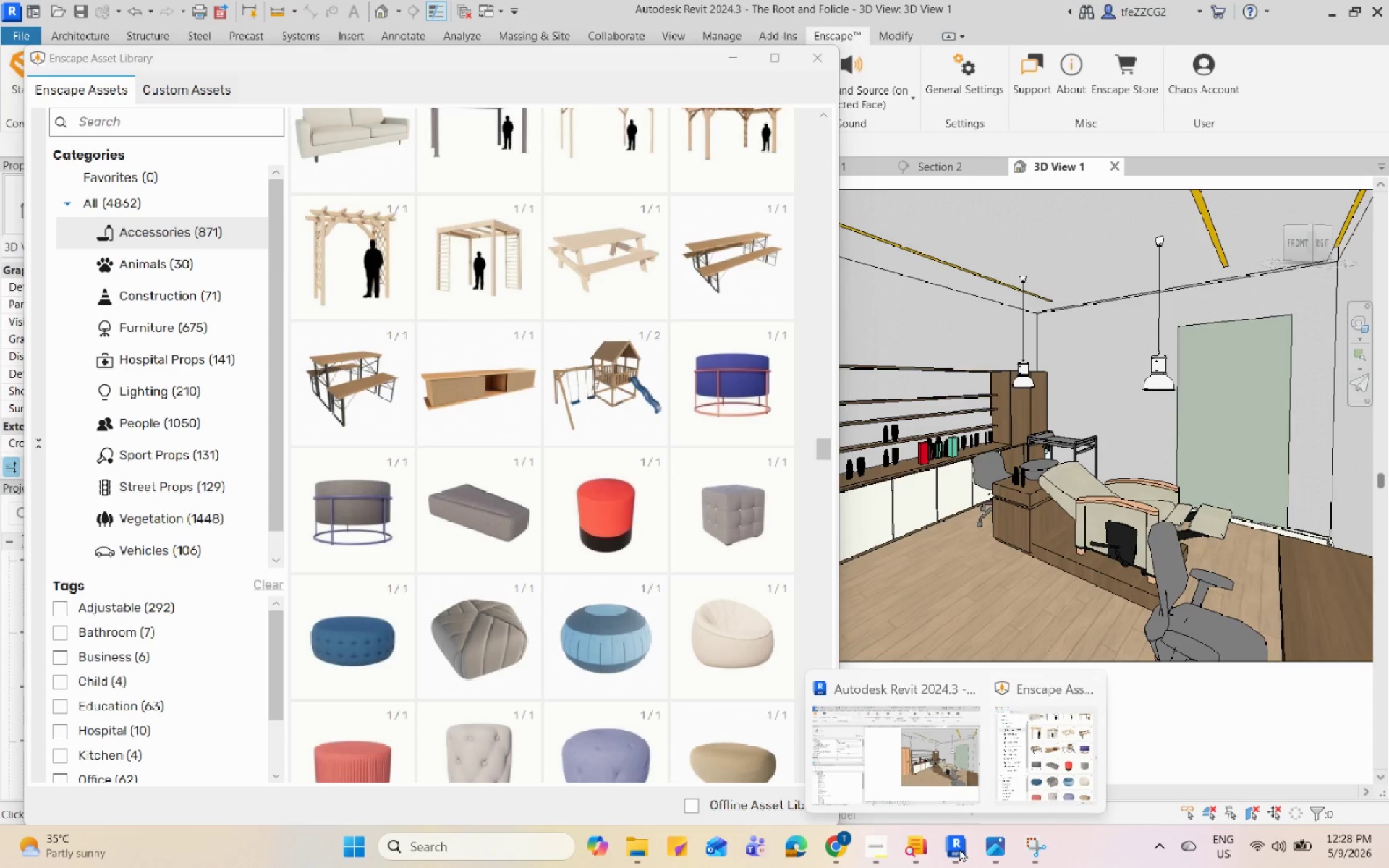 
left_click([915, 754])
 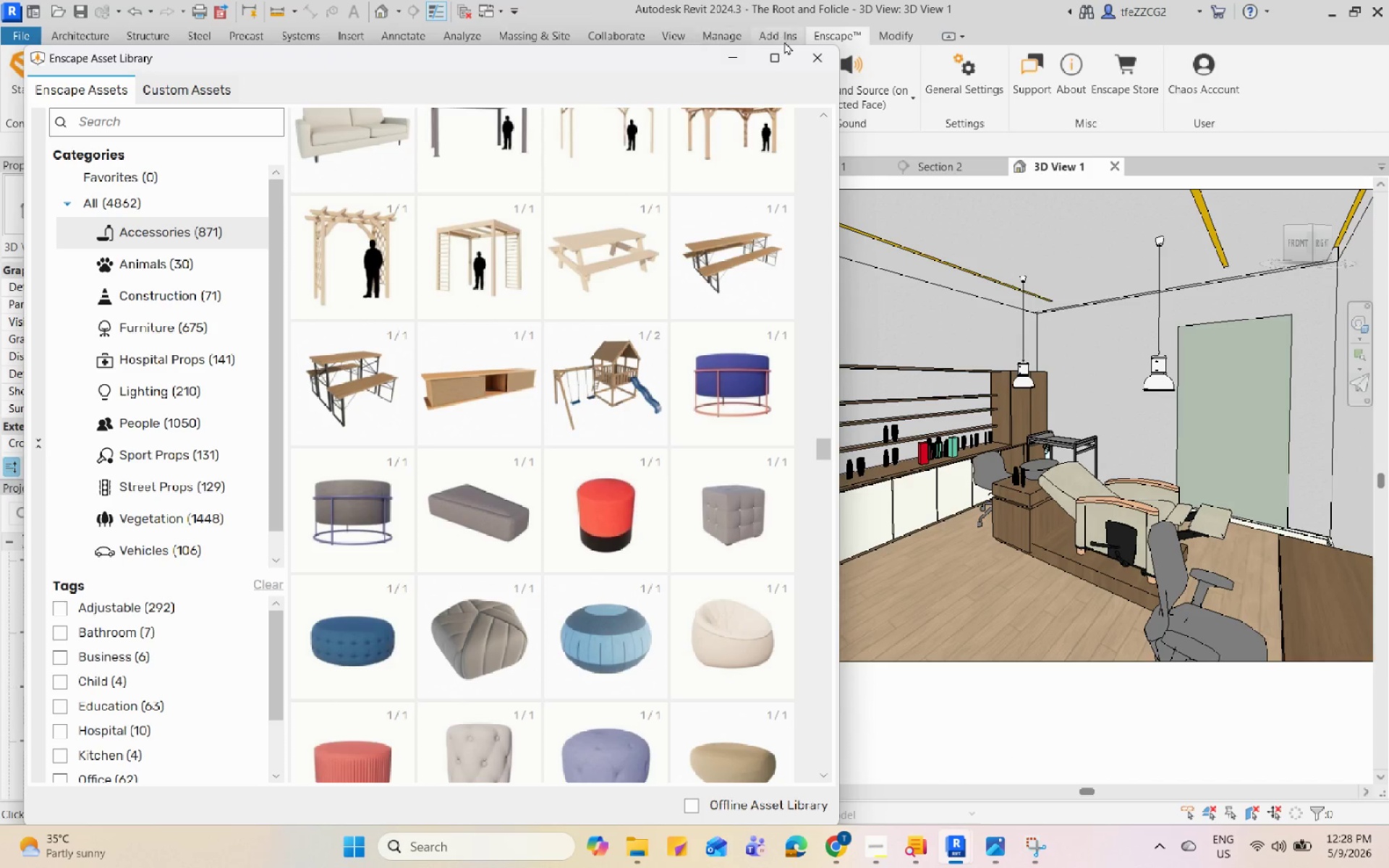 
left_click([825, 61])
 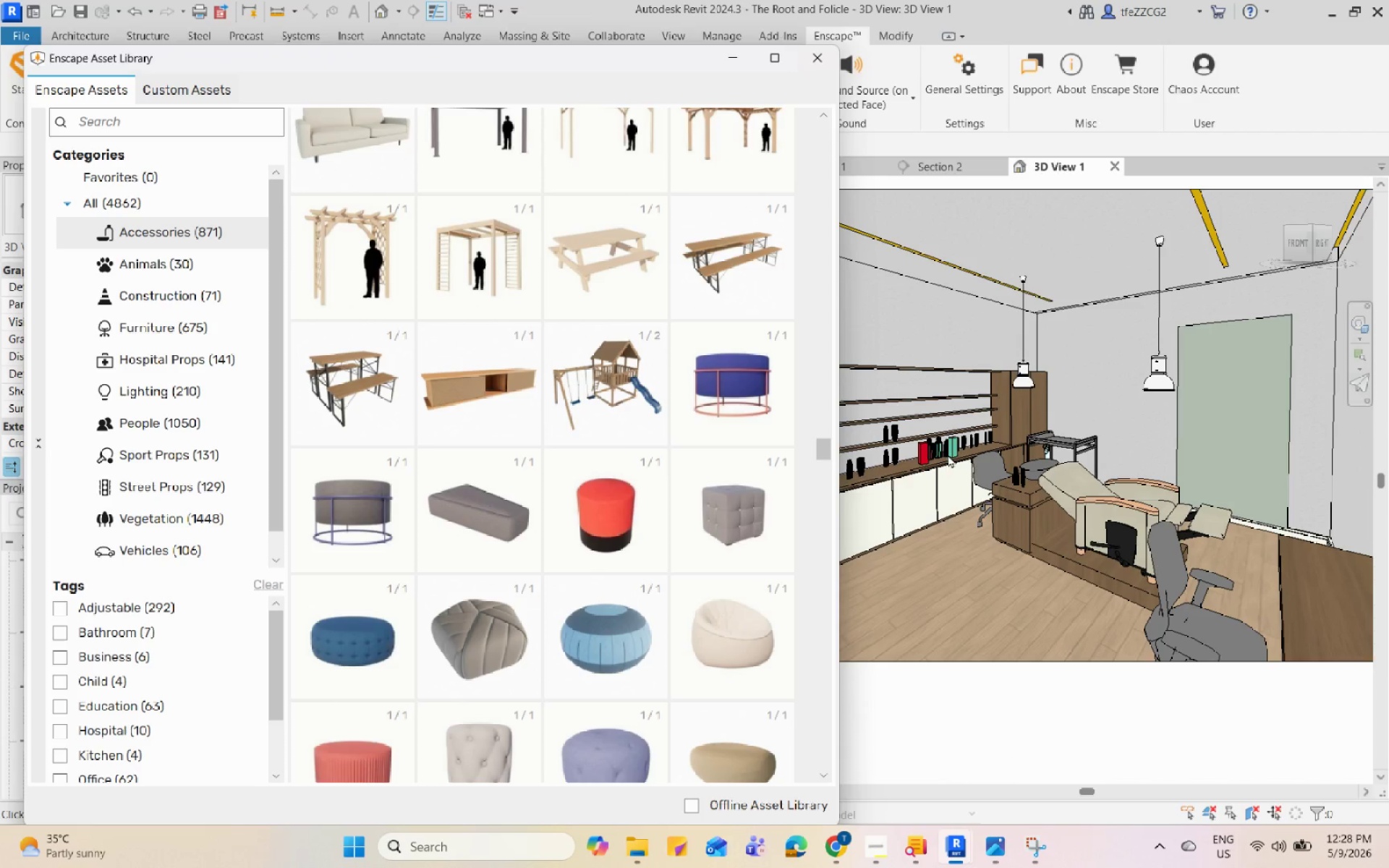 
left_click([970, 475])
 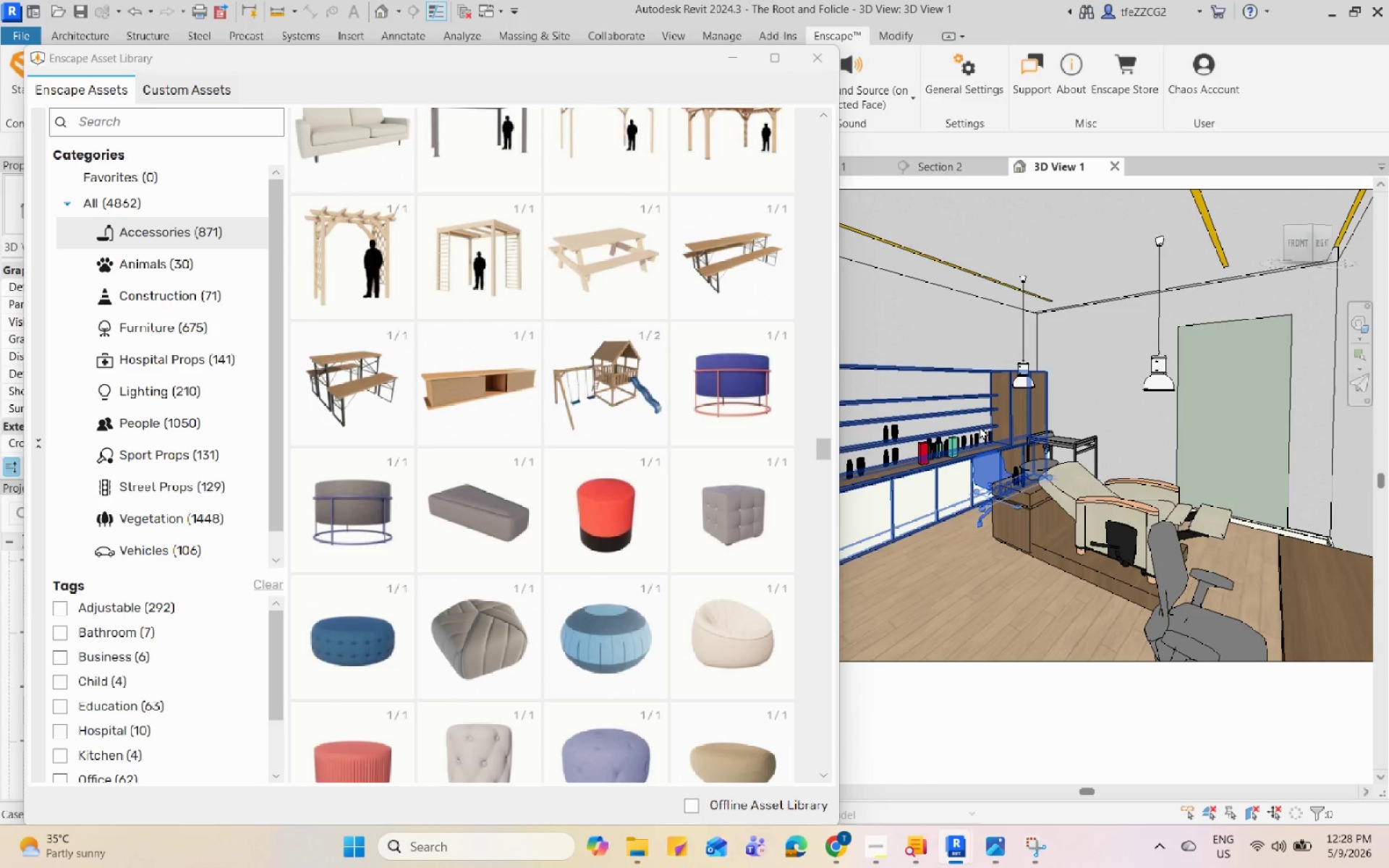 
scroll: coordinate [980, 426], scroll_direction: down, amount: 4.0
 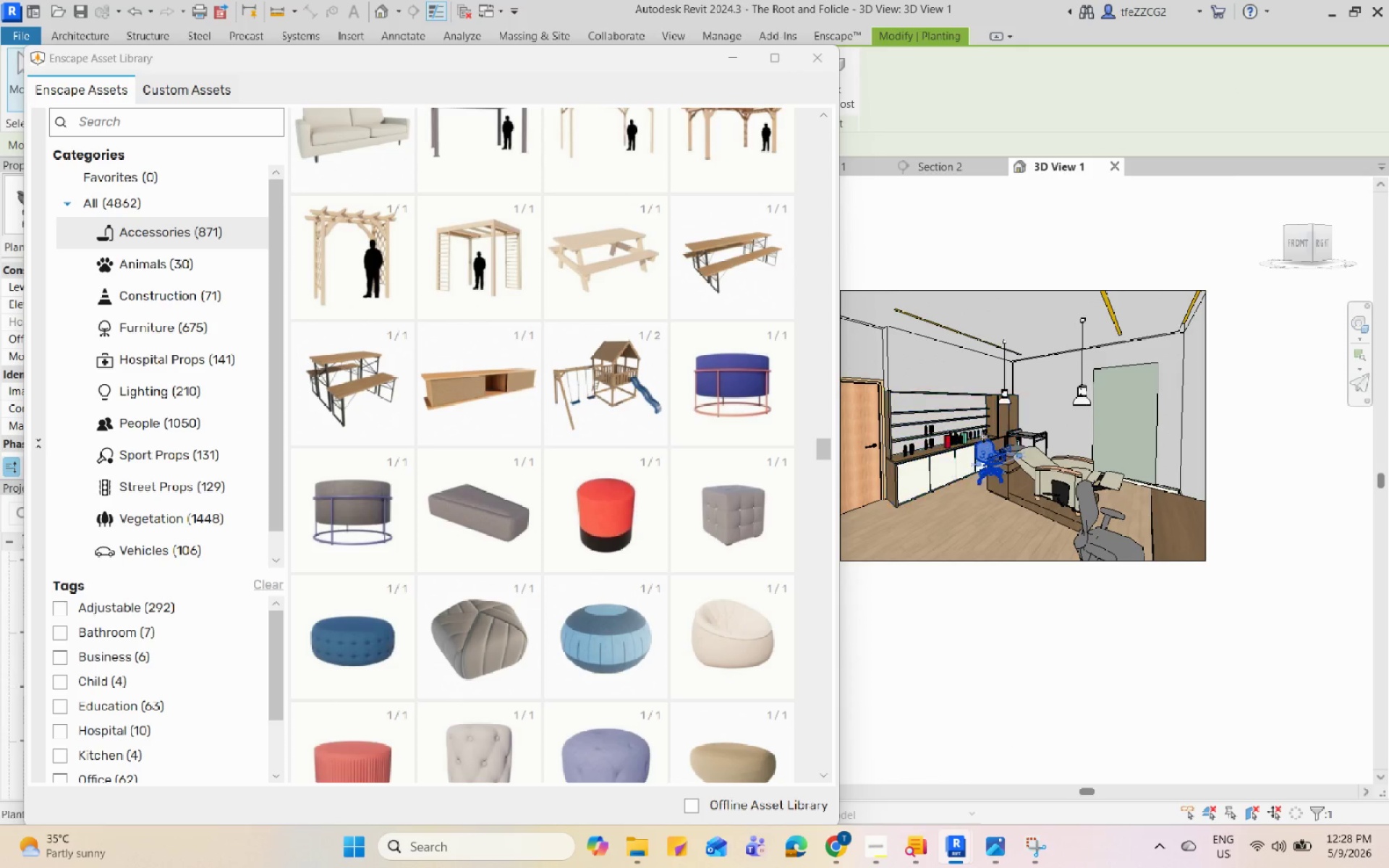 
scroll: coordinate [983, 435], scroll_direction: up, amount: 8.0
 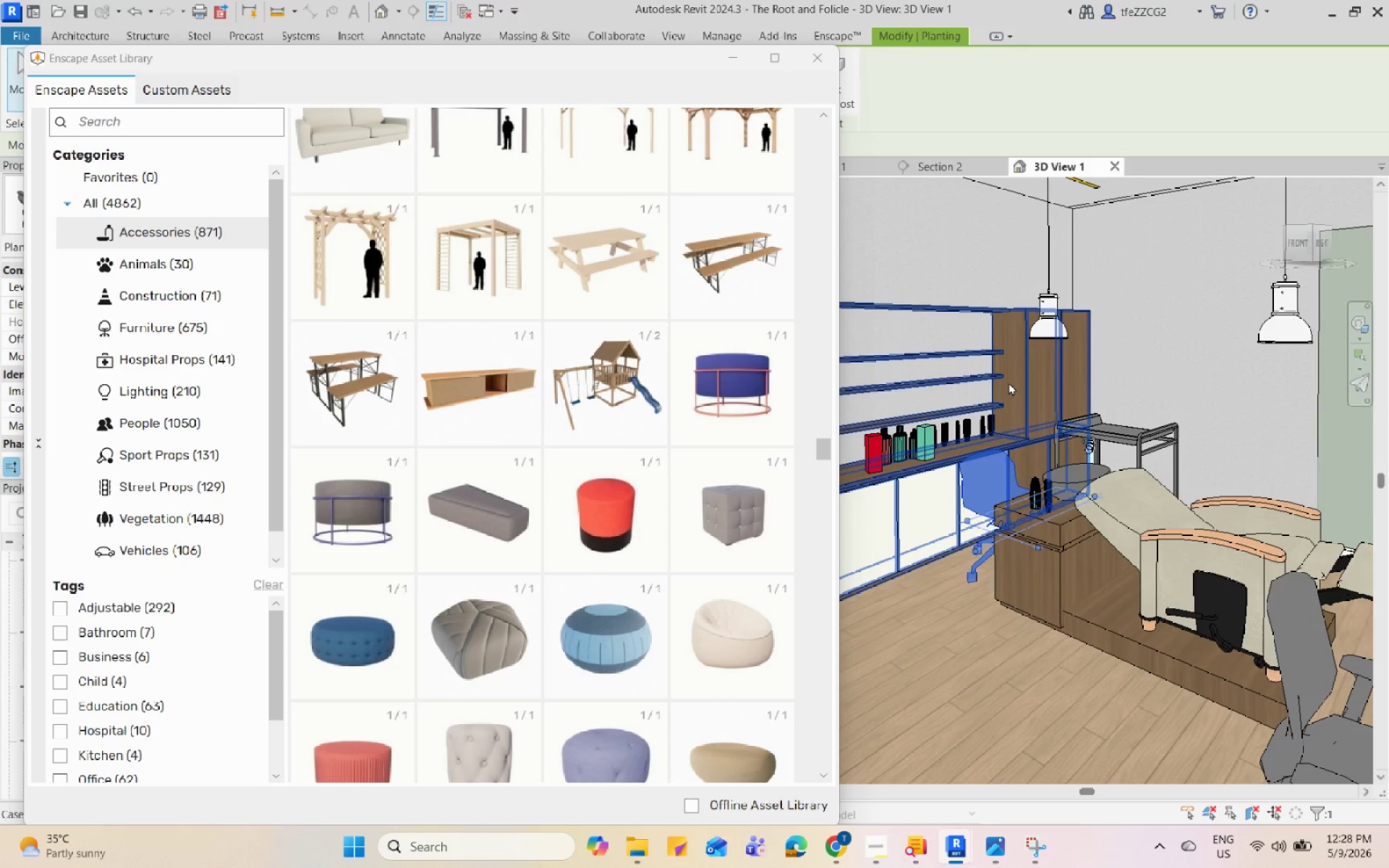 
left_click([1010, 381])
 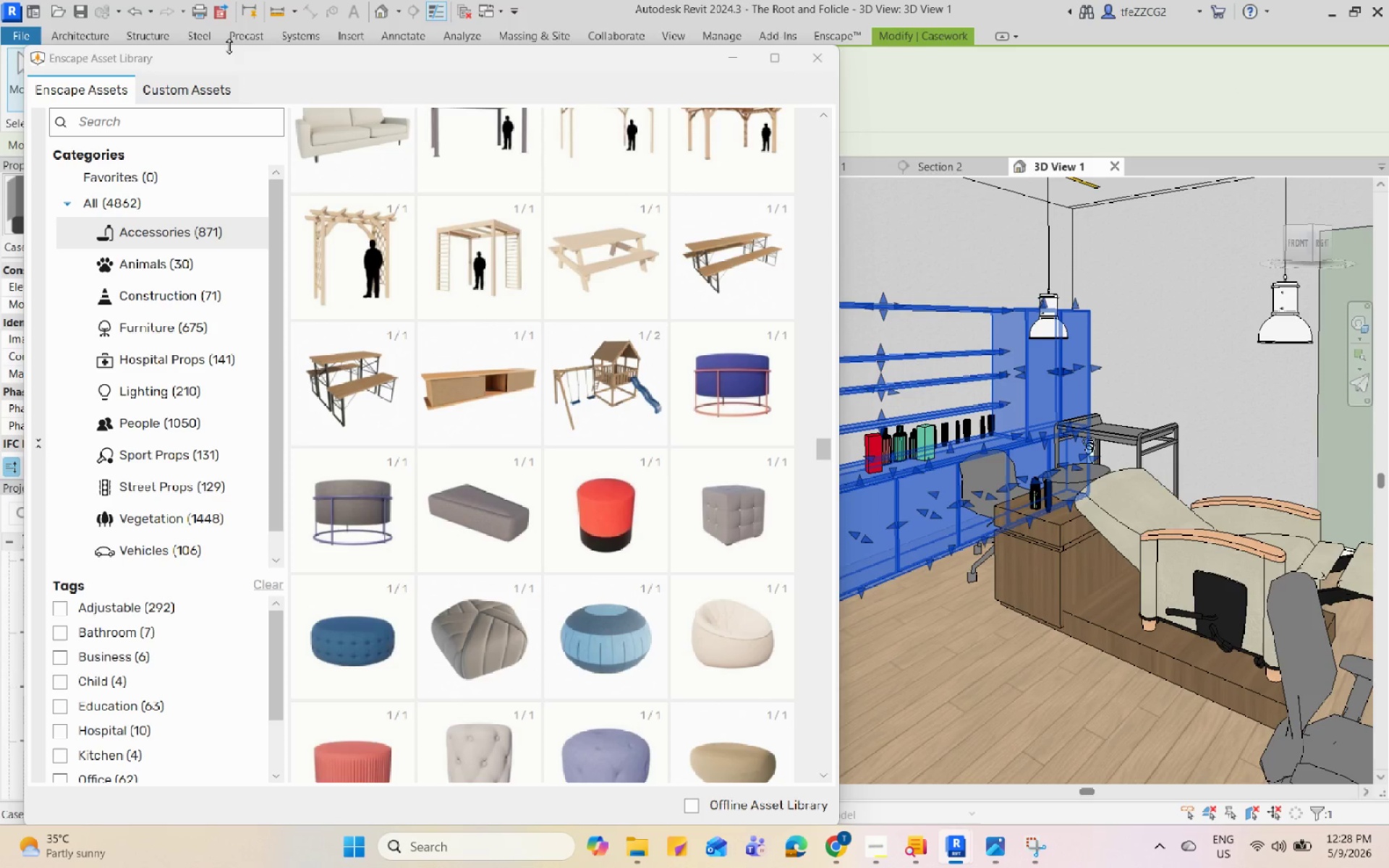 
left_click_drag(start_coordinate=[225, 69], to_coordinate=[449, 119])
 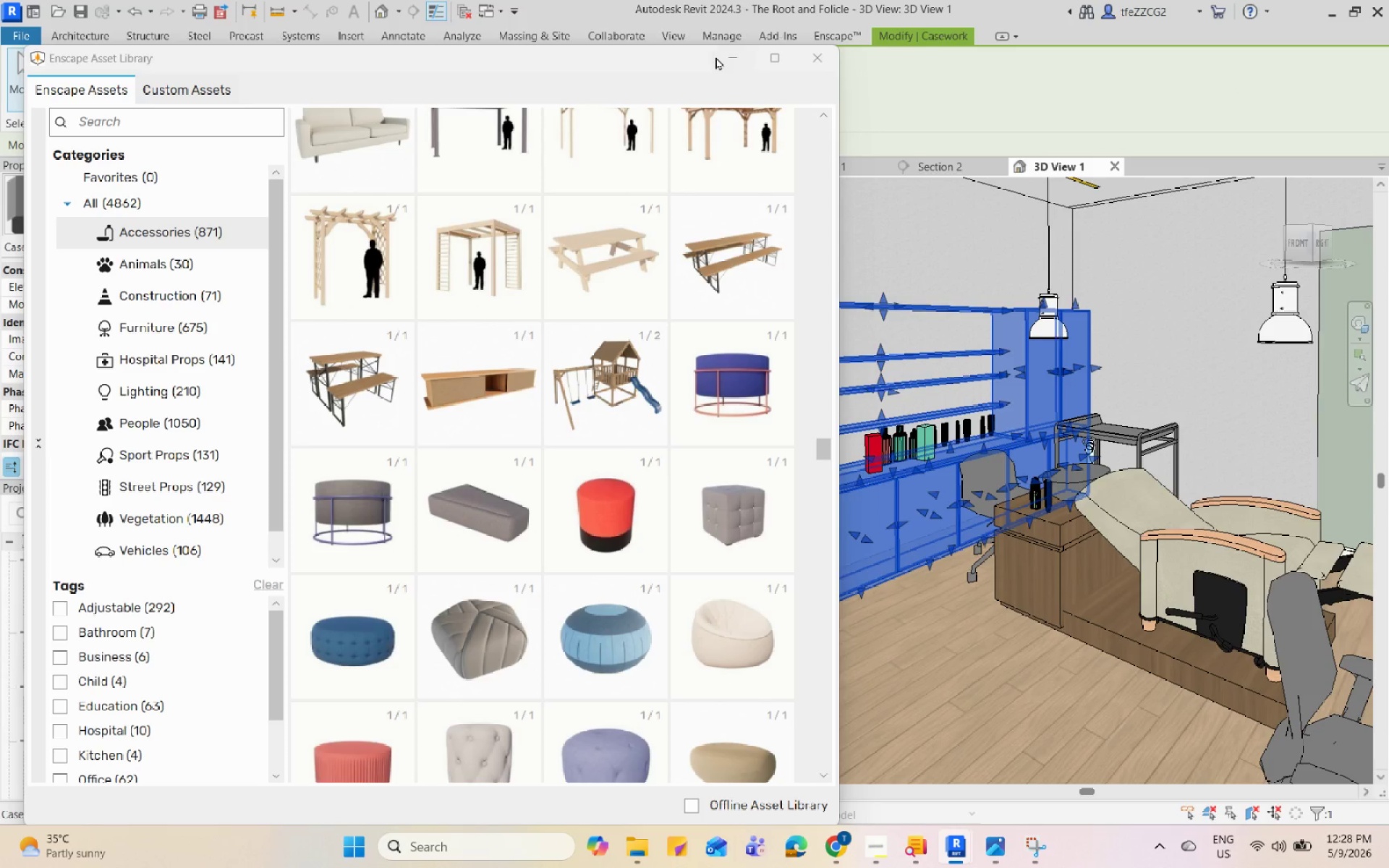 
double_click([715, 56])
 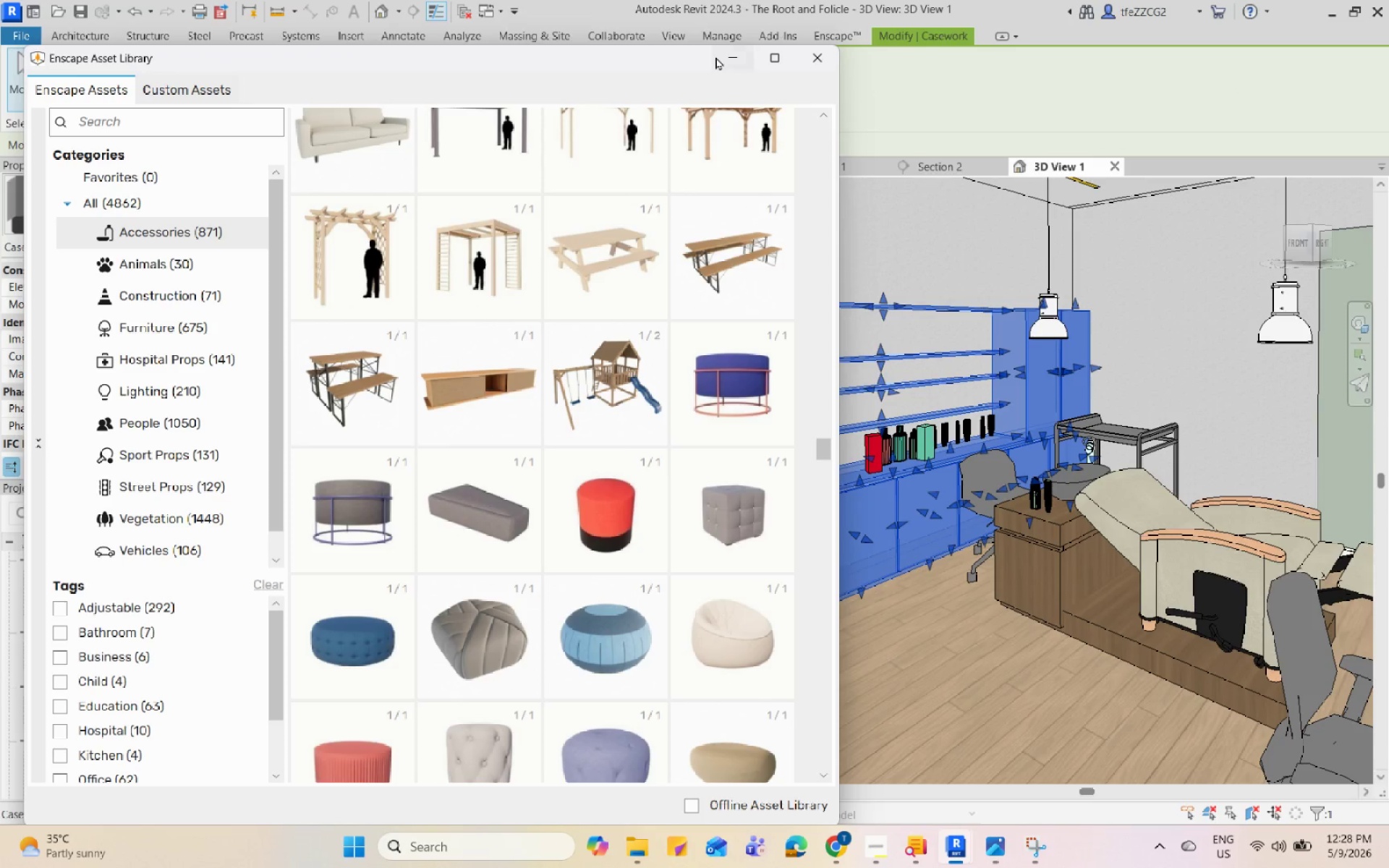 
triple_click([715, 56])
 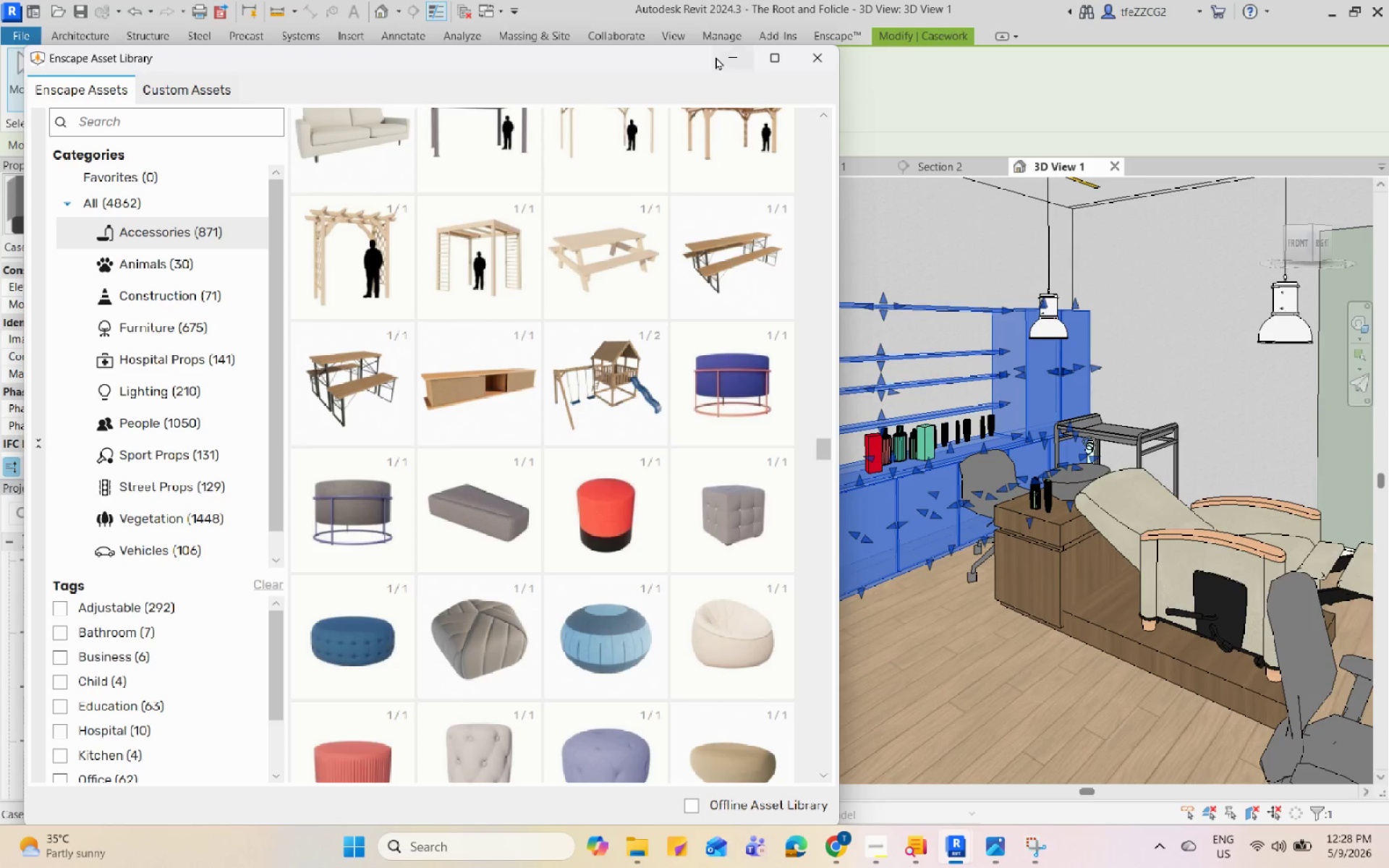 
triple_click([716, 56])
 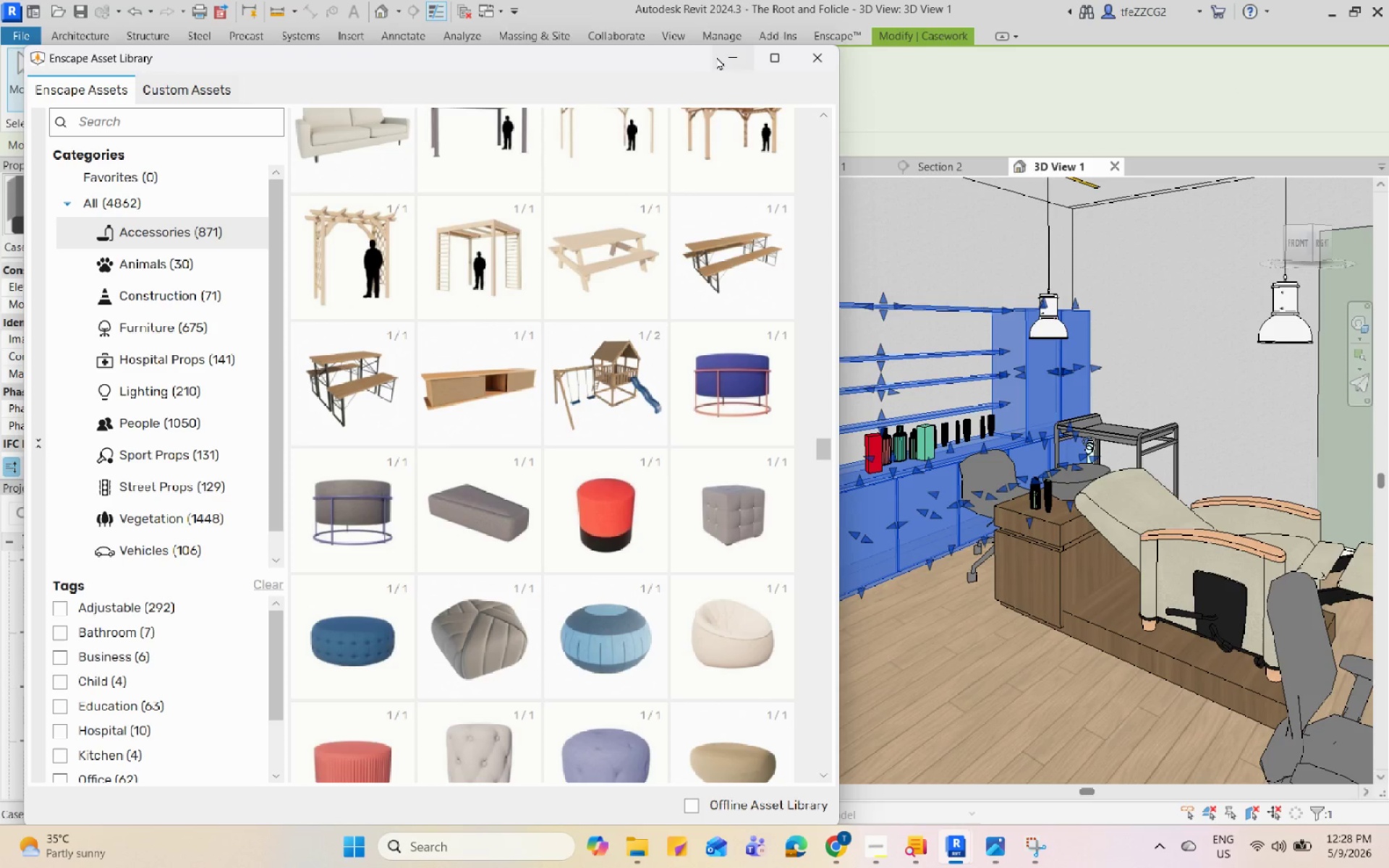 
left_click([718, 57])
 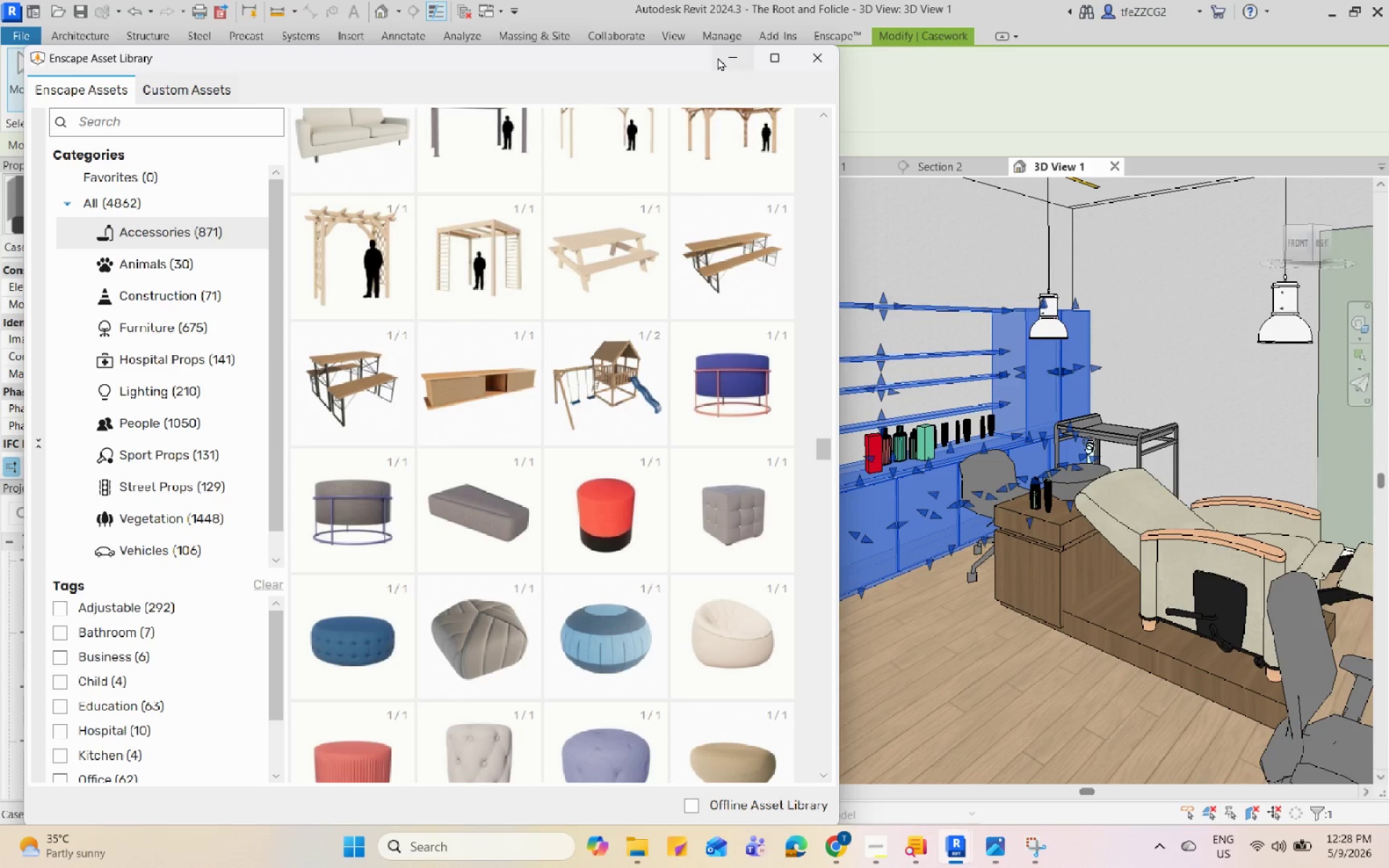 
right_click([718, 57])
 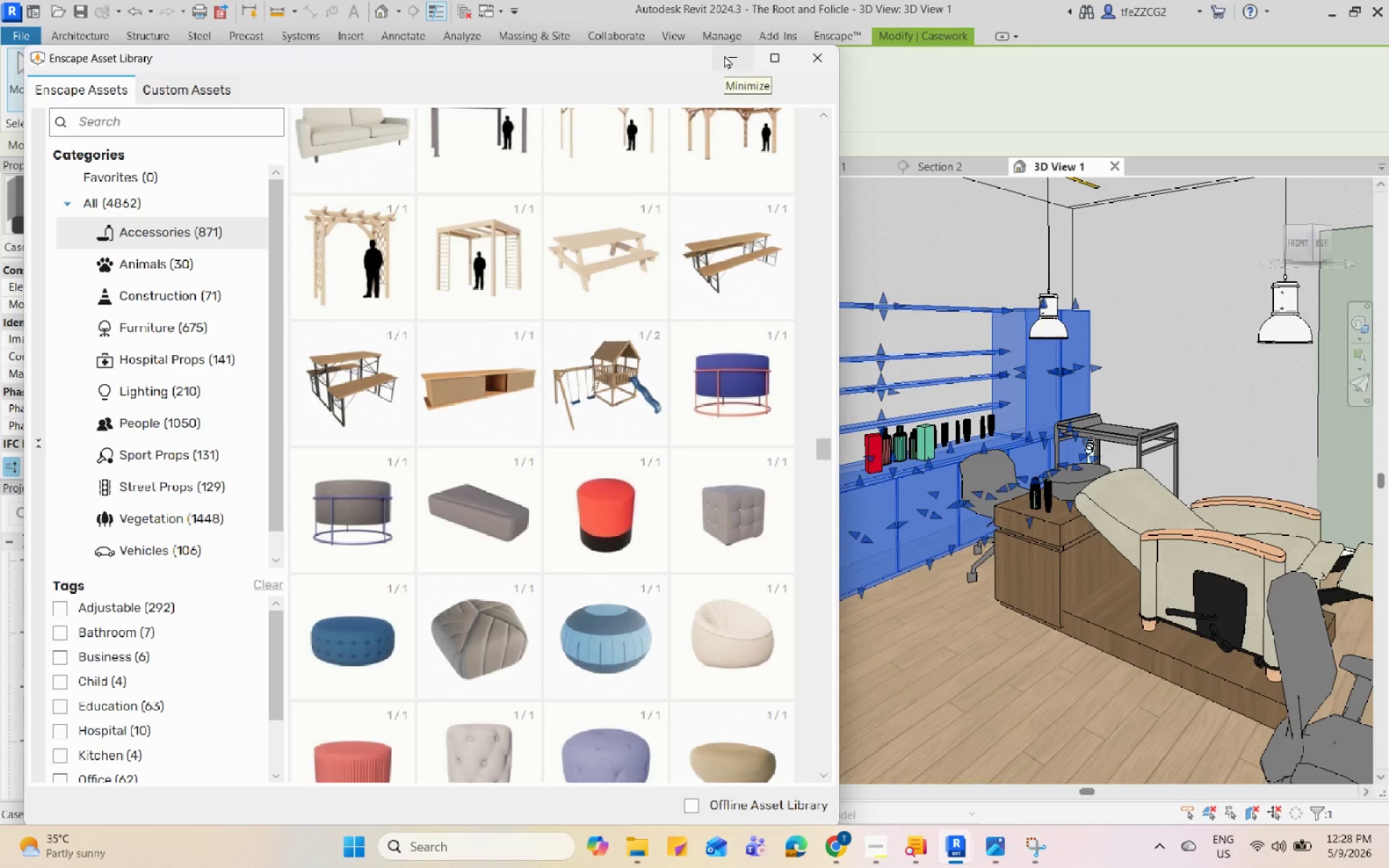 
left_click([718, 57])
 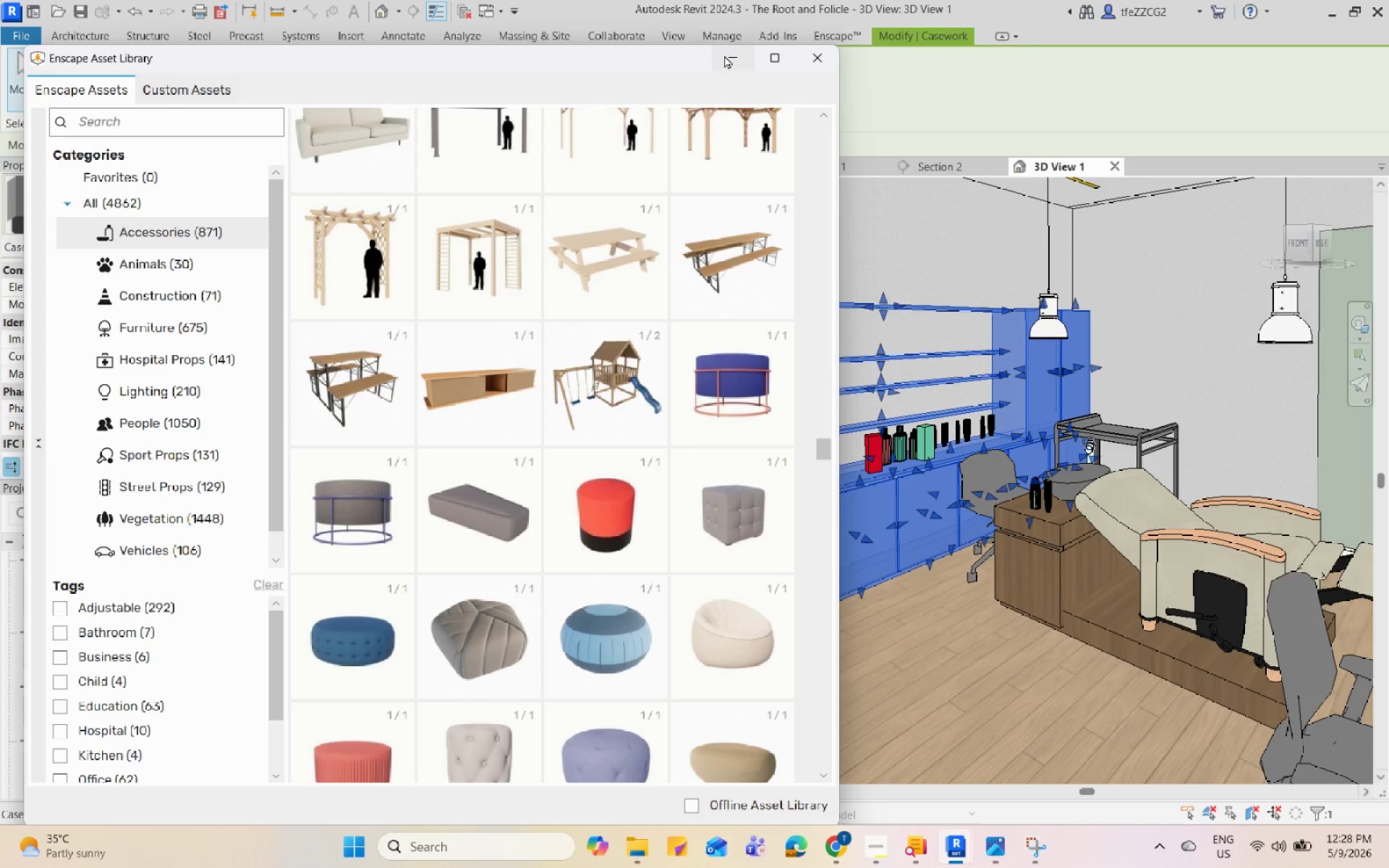 
triple_click([721, 70])
 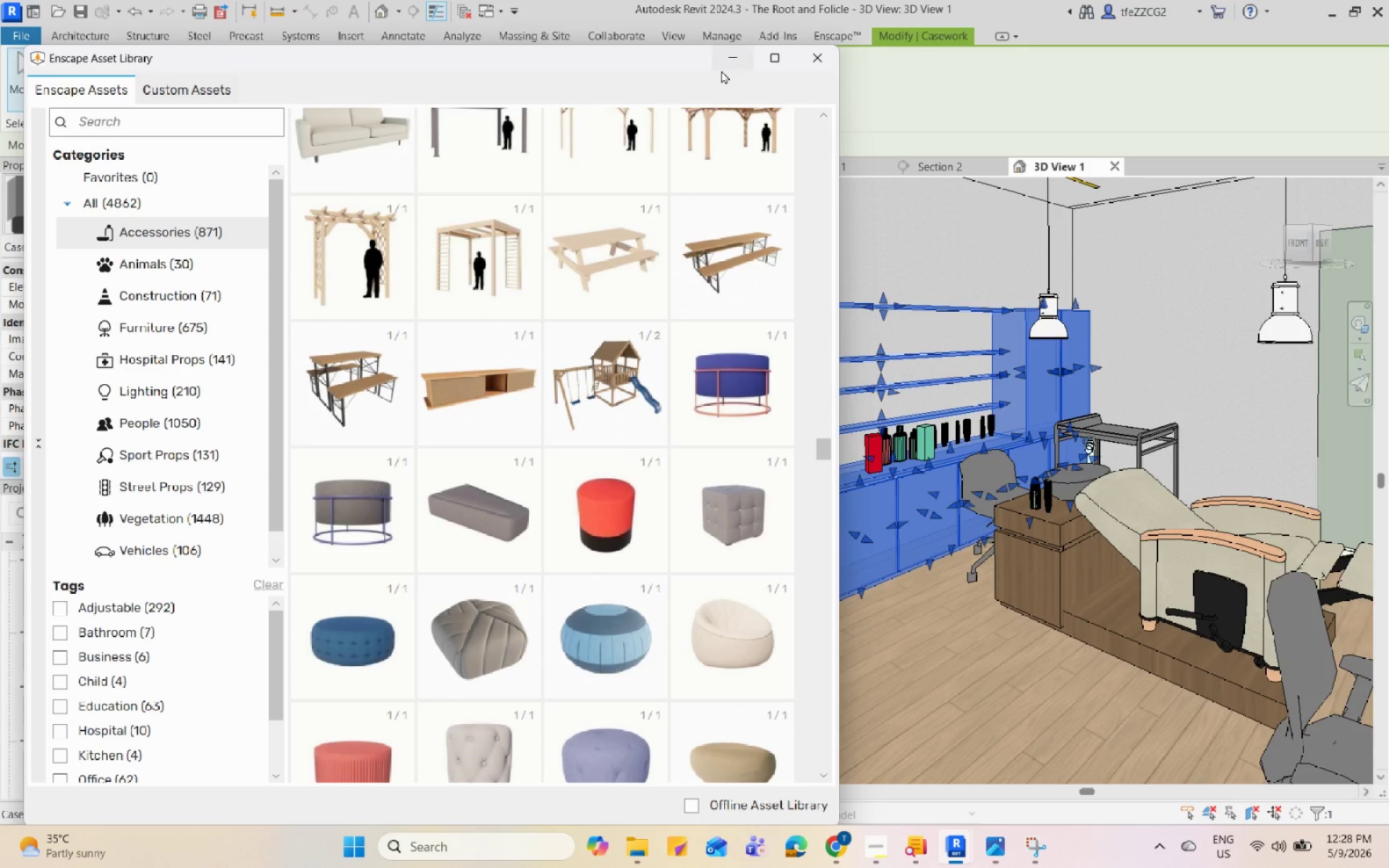 
triple_click([722, 70])
 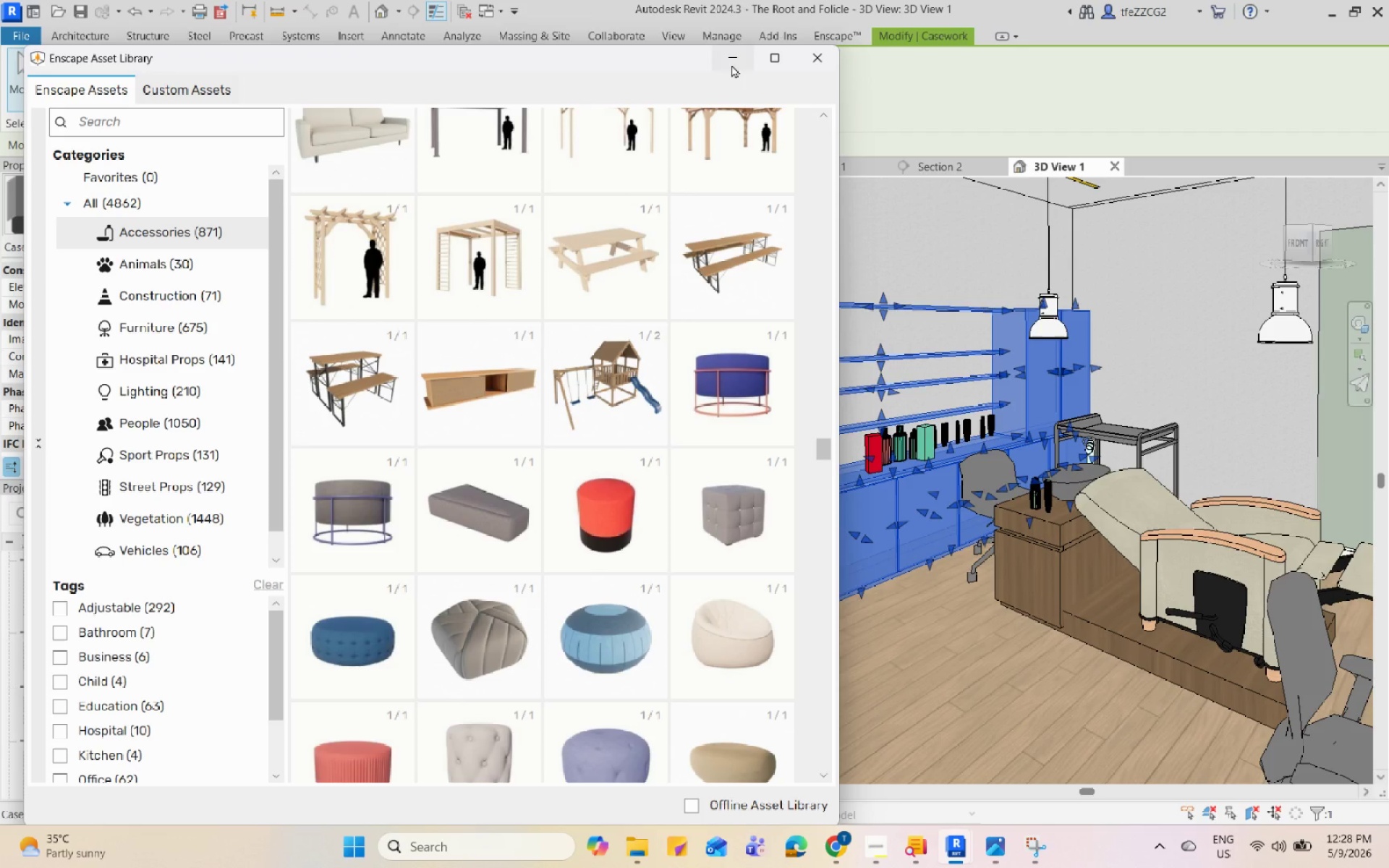 
wait(12.17)
 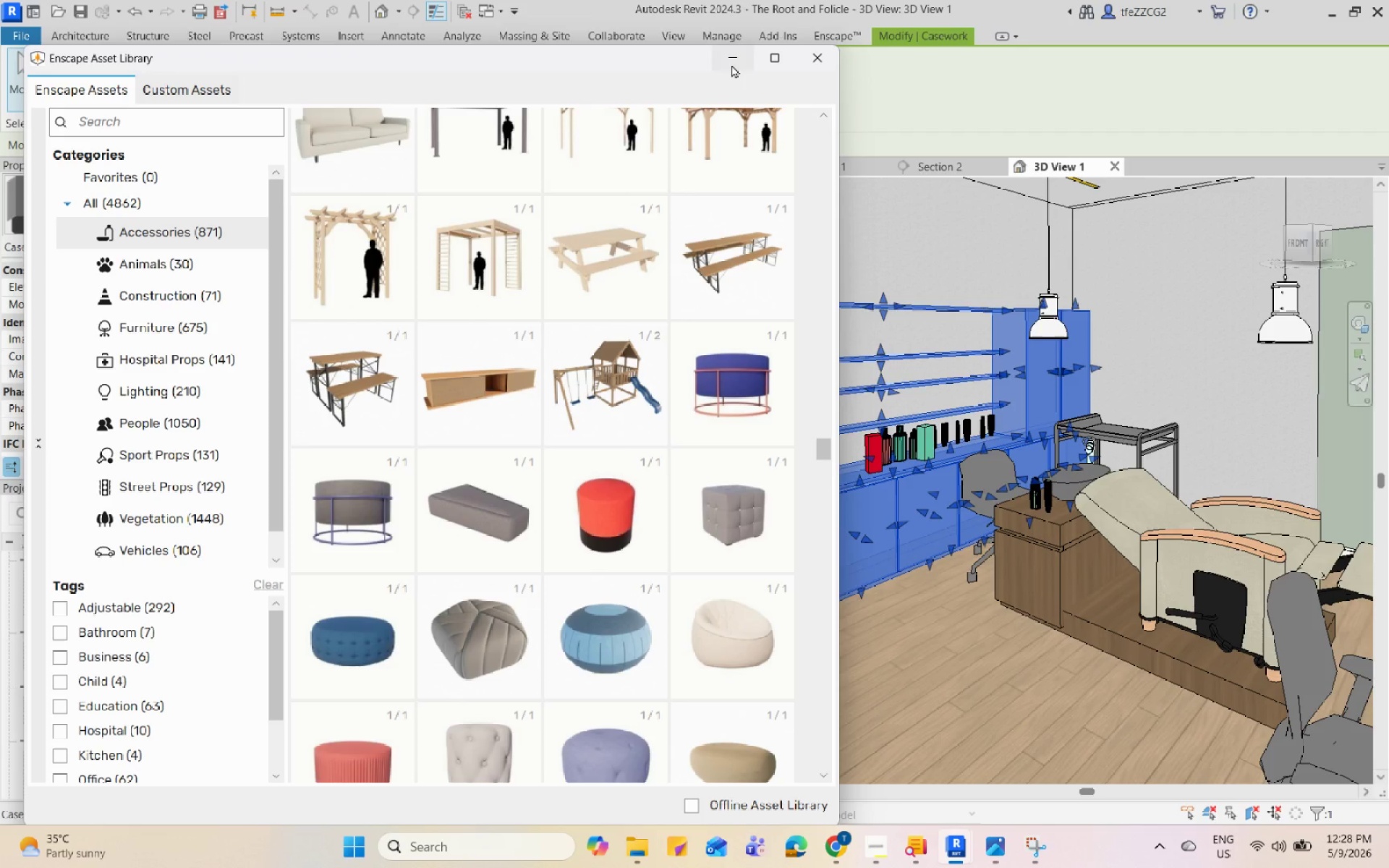 
left_click_drag(start_coordinate=[616, 54], to_coordinate=[674, 71])
 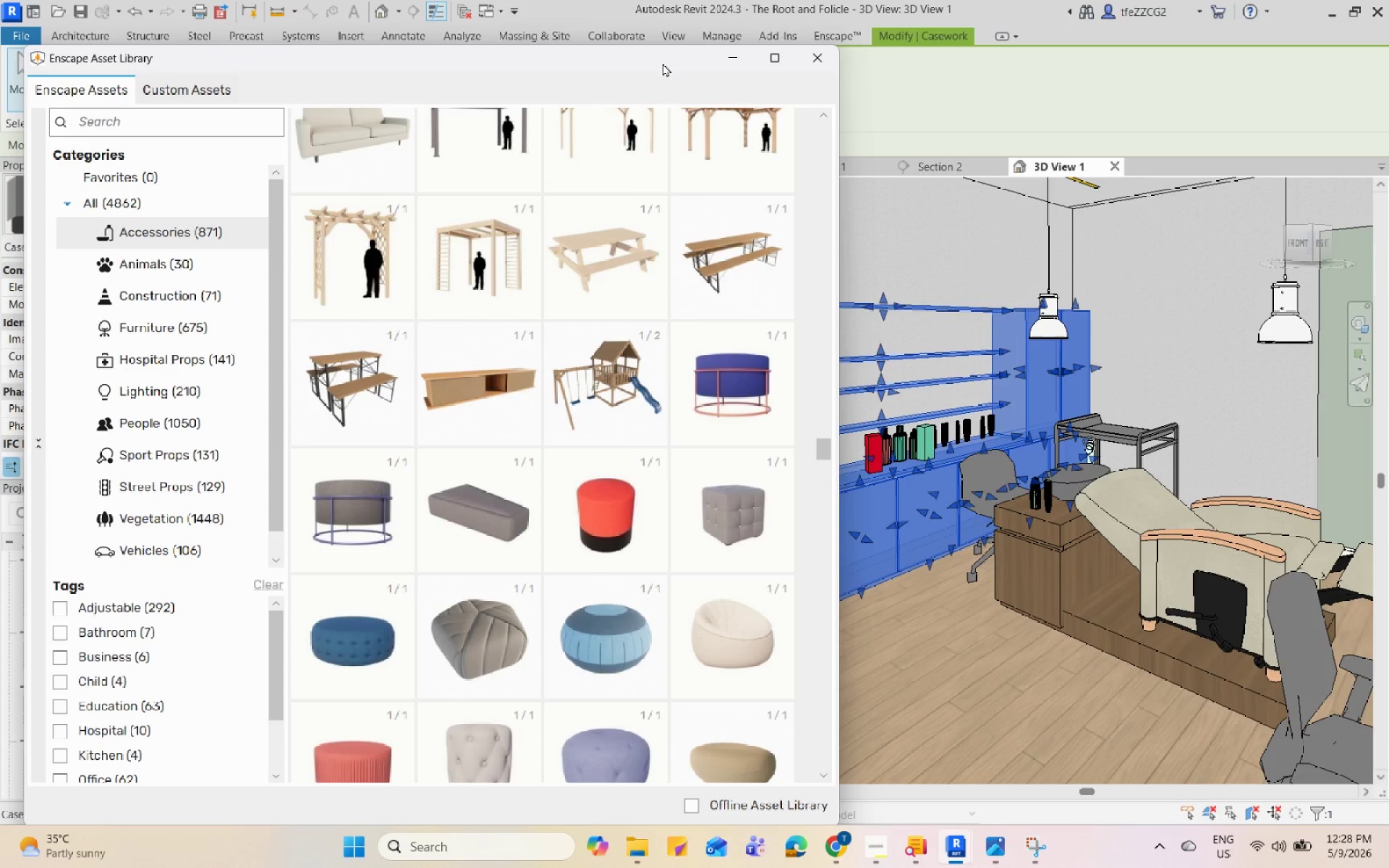 
double_click([663, 63])
 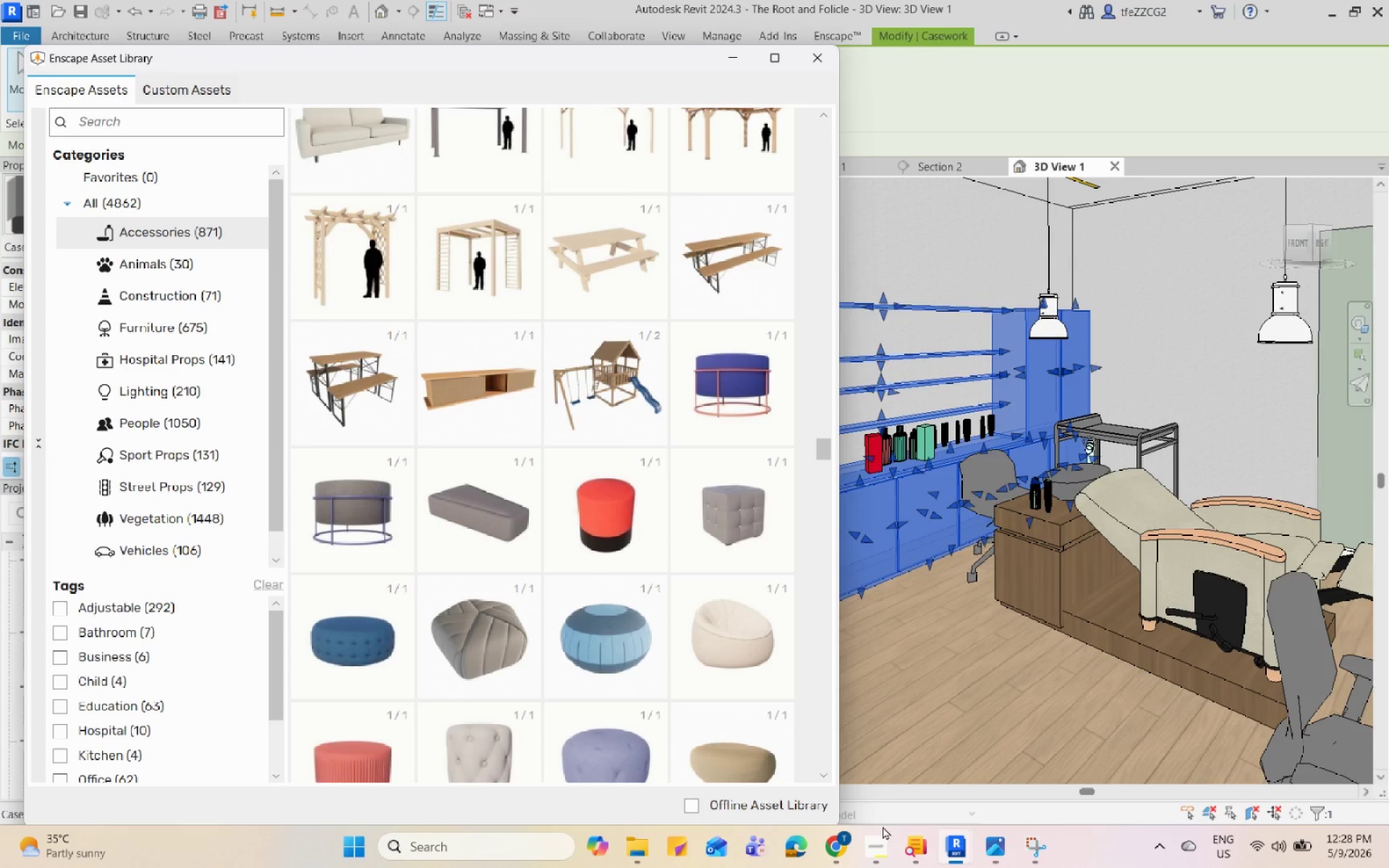 
left_click([888, 867])